 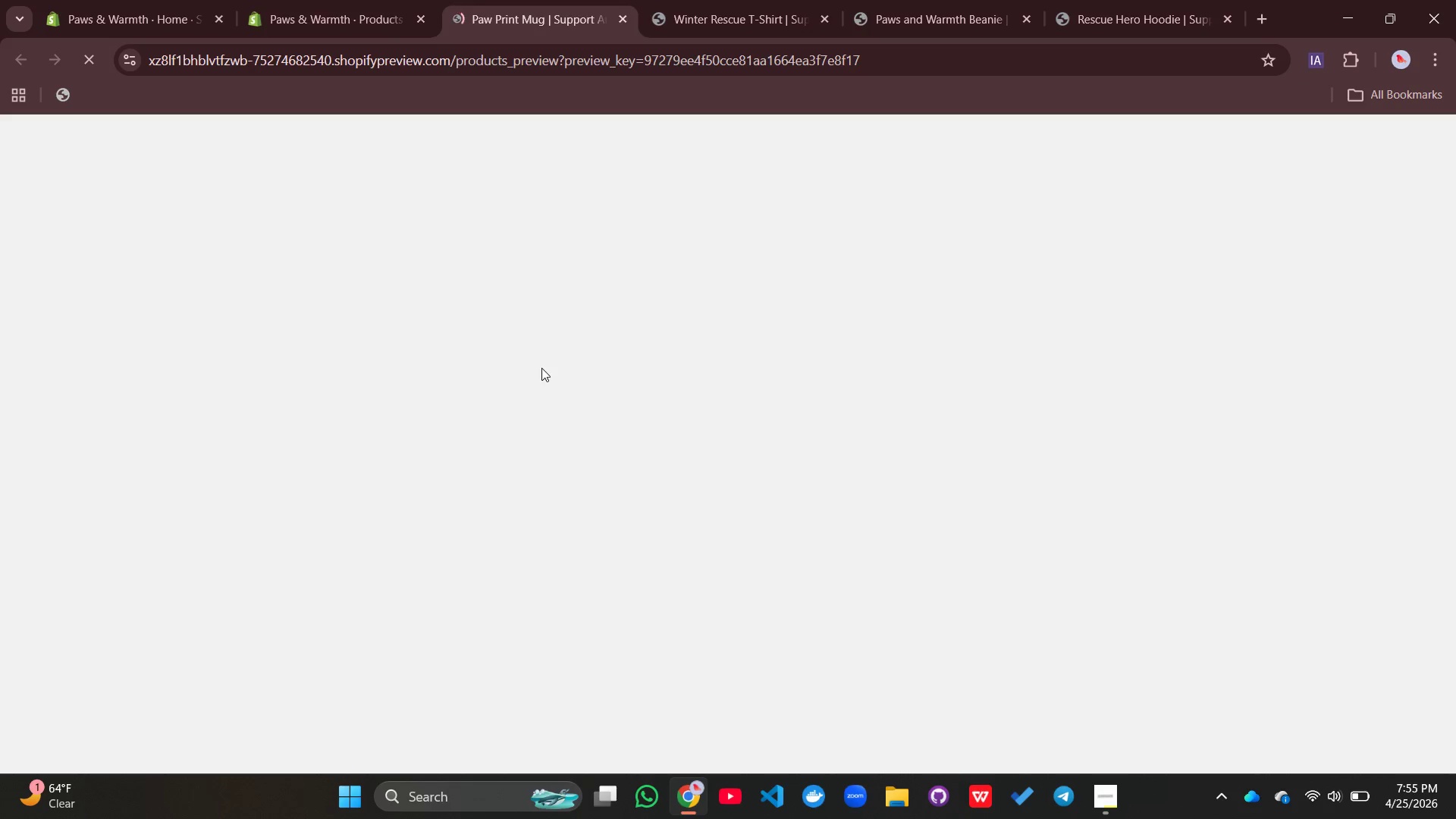 
scroll: coordinate [612, 335], scroll_direction: down, amount: 3.0
 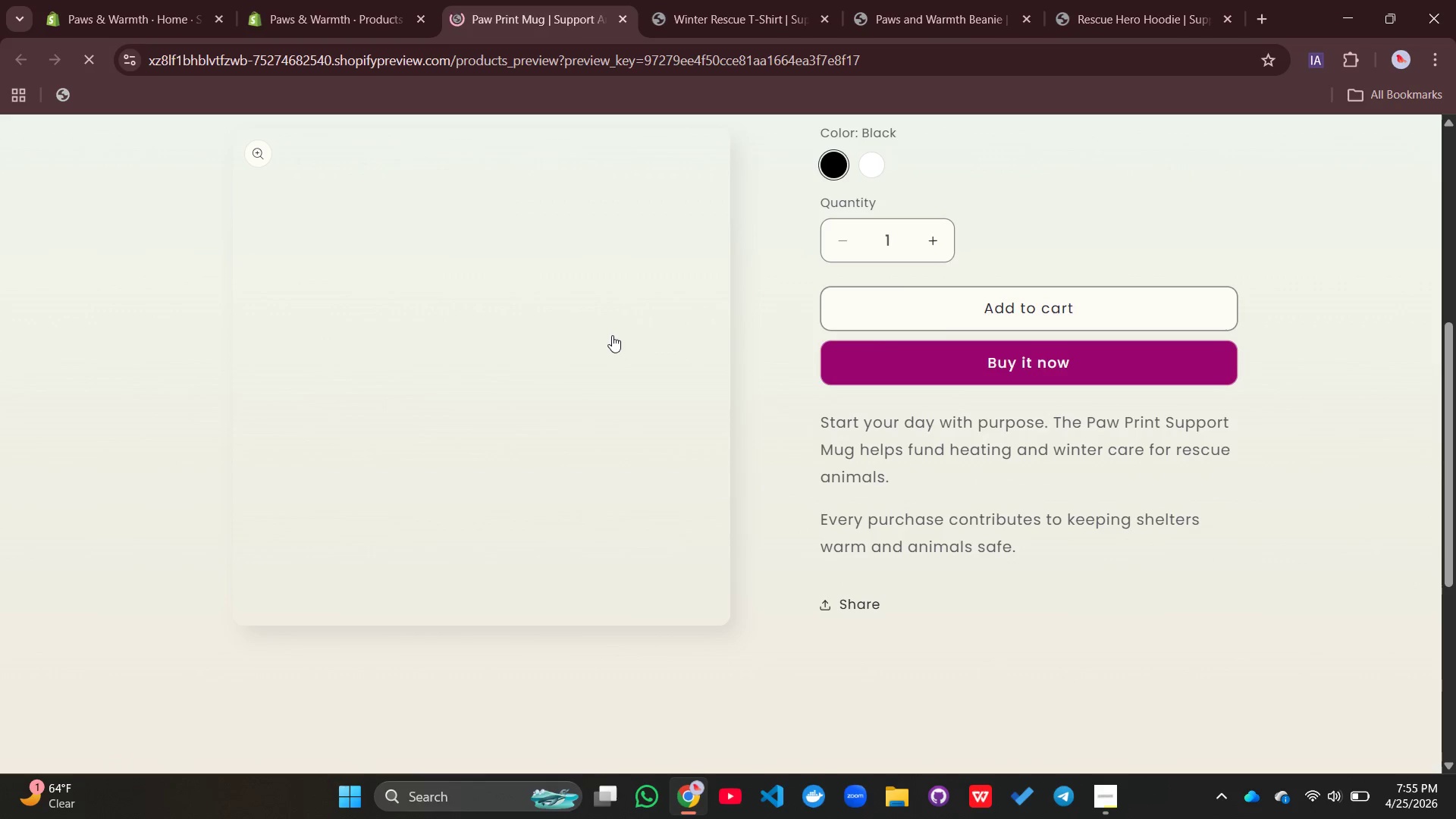 
scroll: coordinate [612, 335], scroll_direction: up, amount: 8.0
 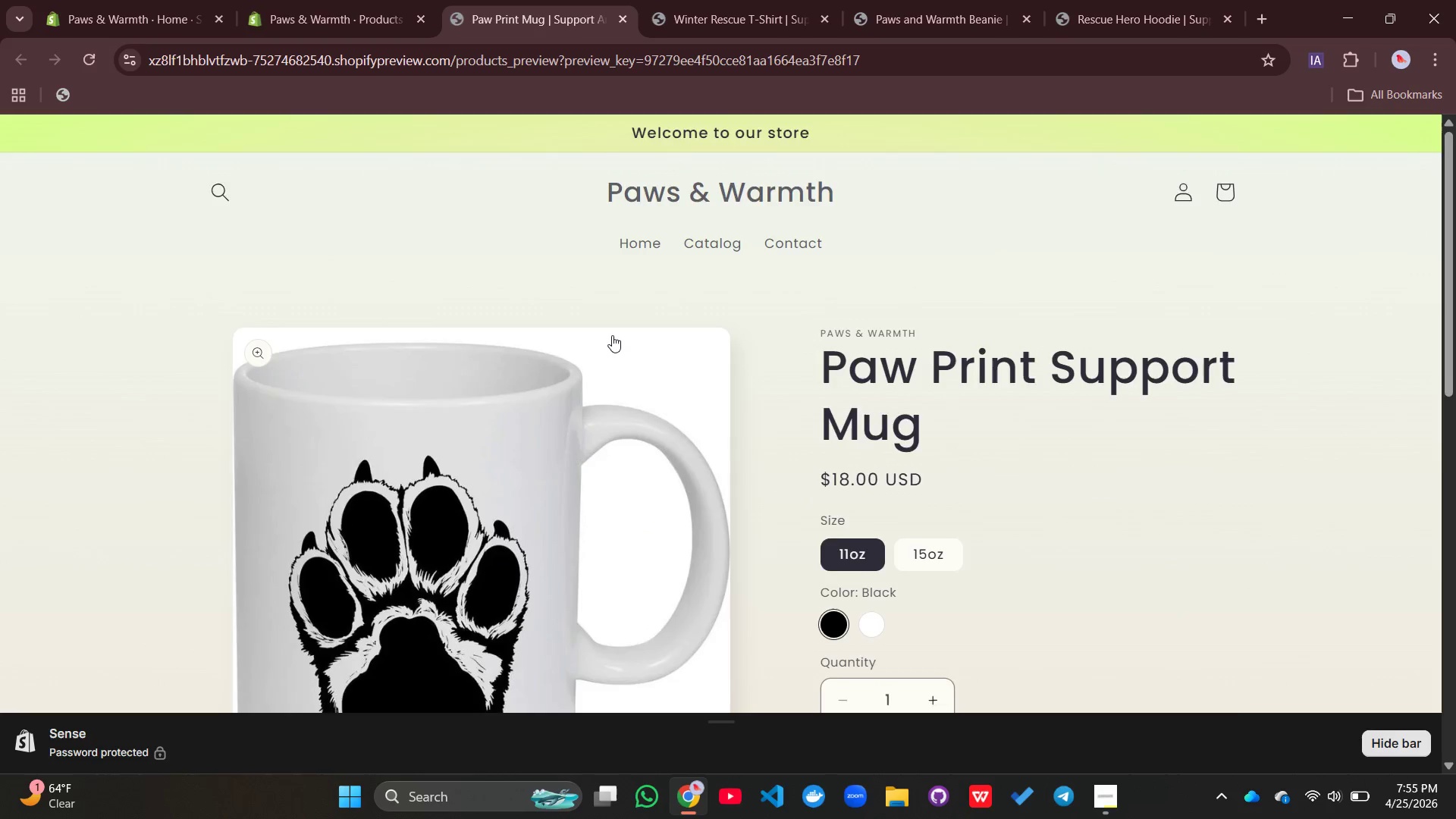 
scroll: coordinate [612, 335], scroll_direction: down, amount: 2.0
 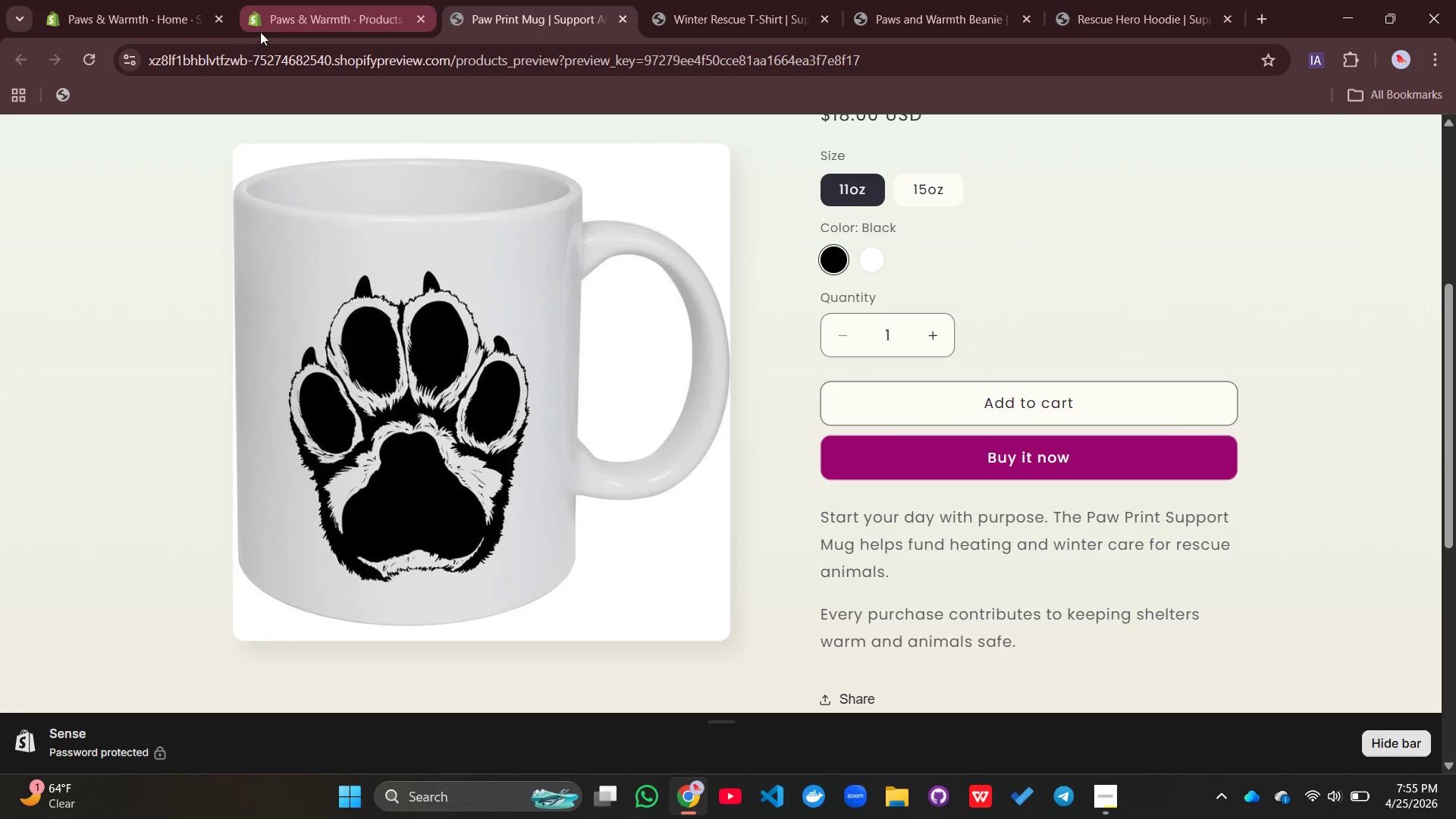 
left_click([324, 27])
 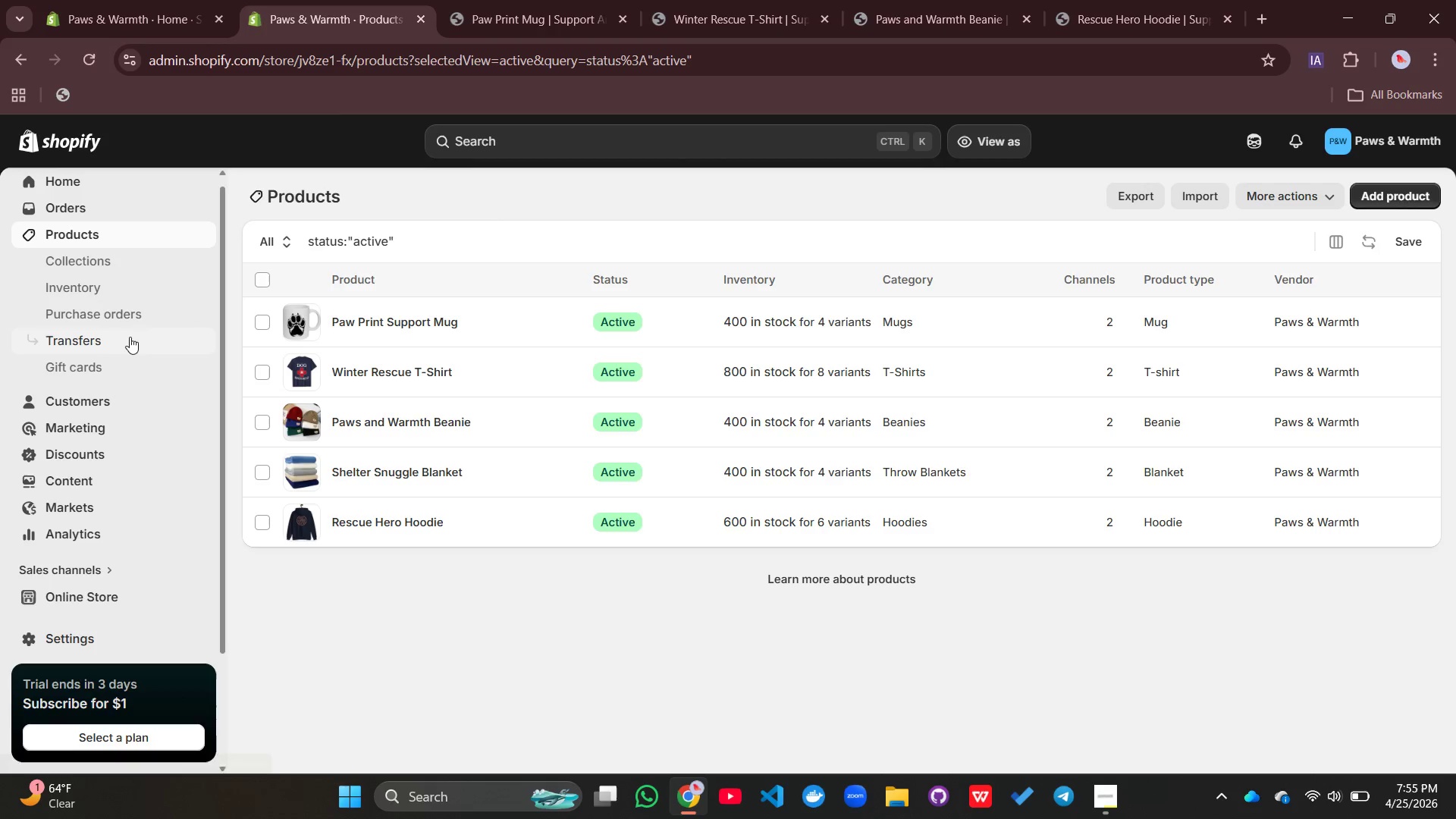 
scroll: coordinate [169, 539], scroll_direction: down, amount: 1.0
 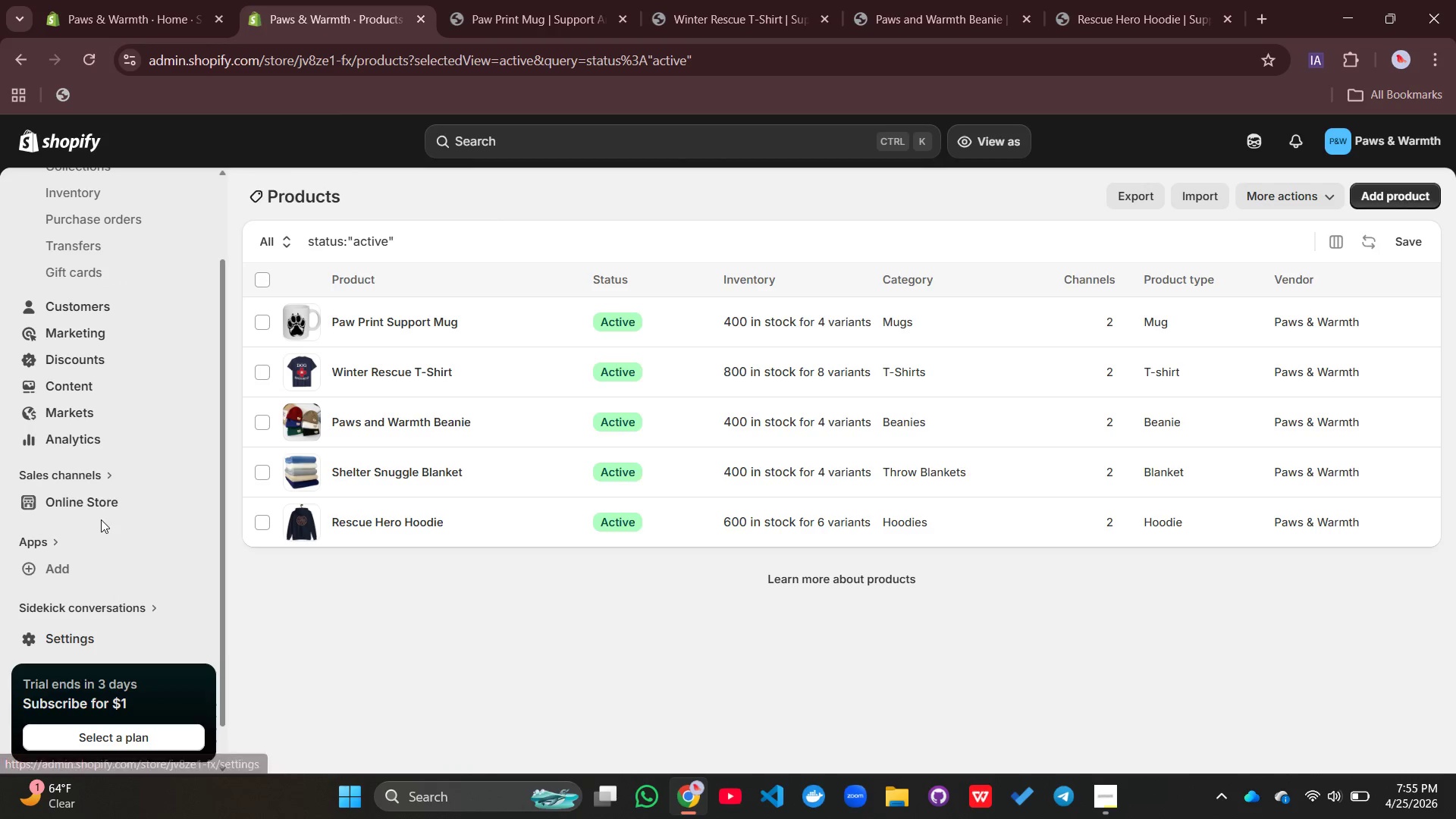 
left_click([108, 493])
 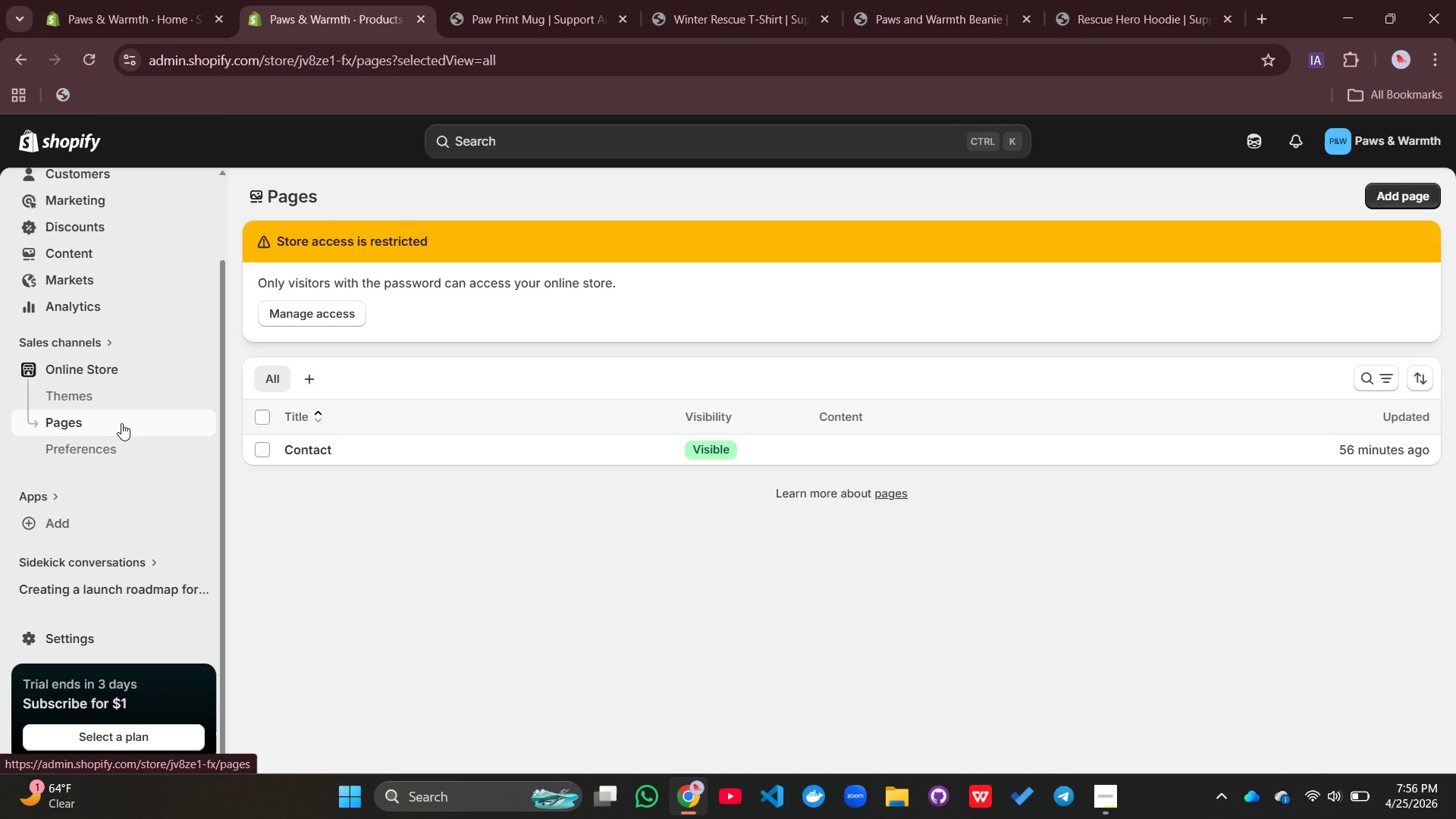 
wait(10.11)
 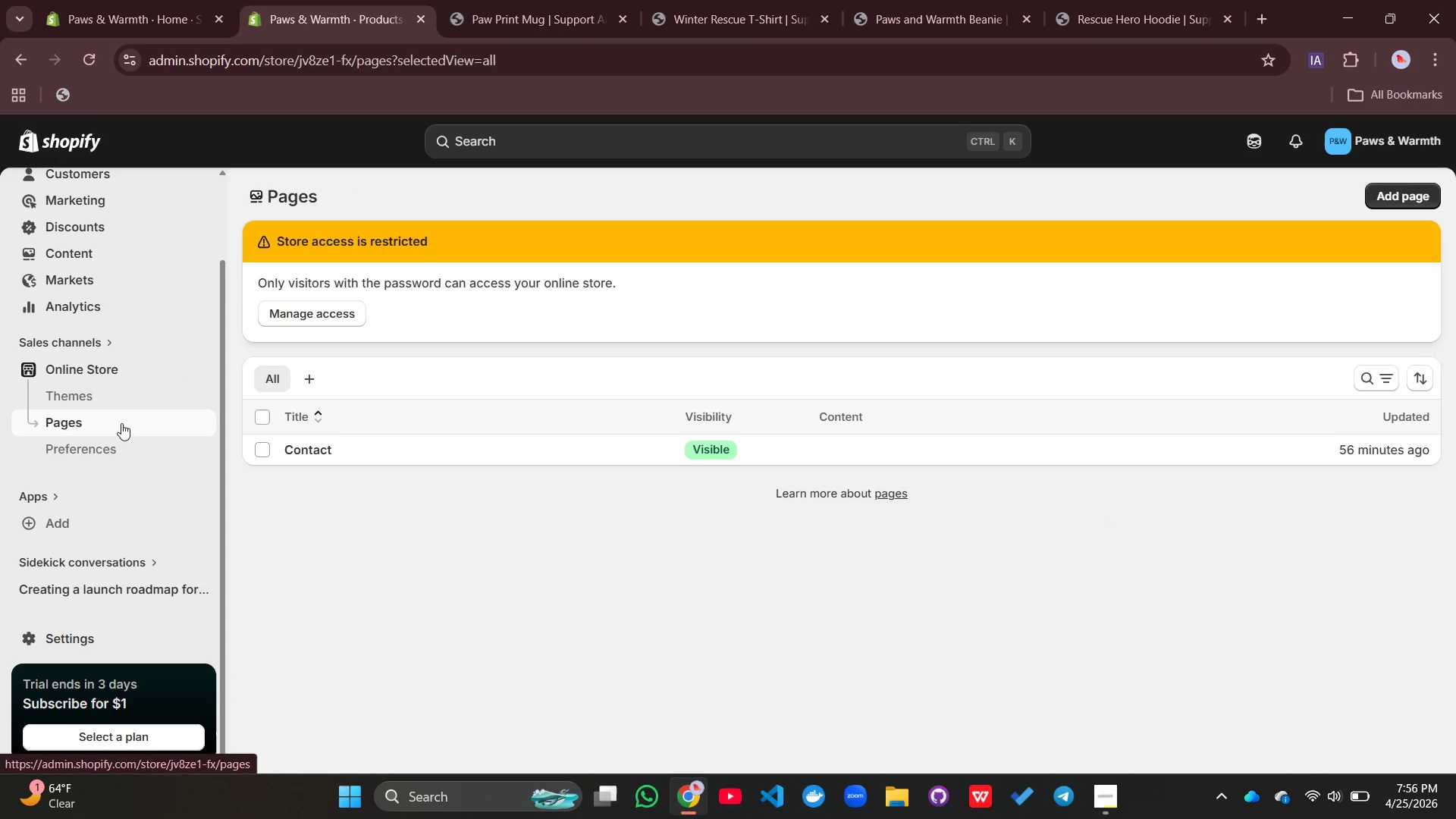 
left_click_drag(start_coordinate=[1408, 187], to_coordinate=[1406, 193])
 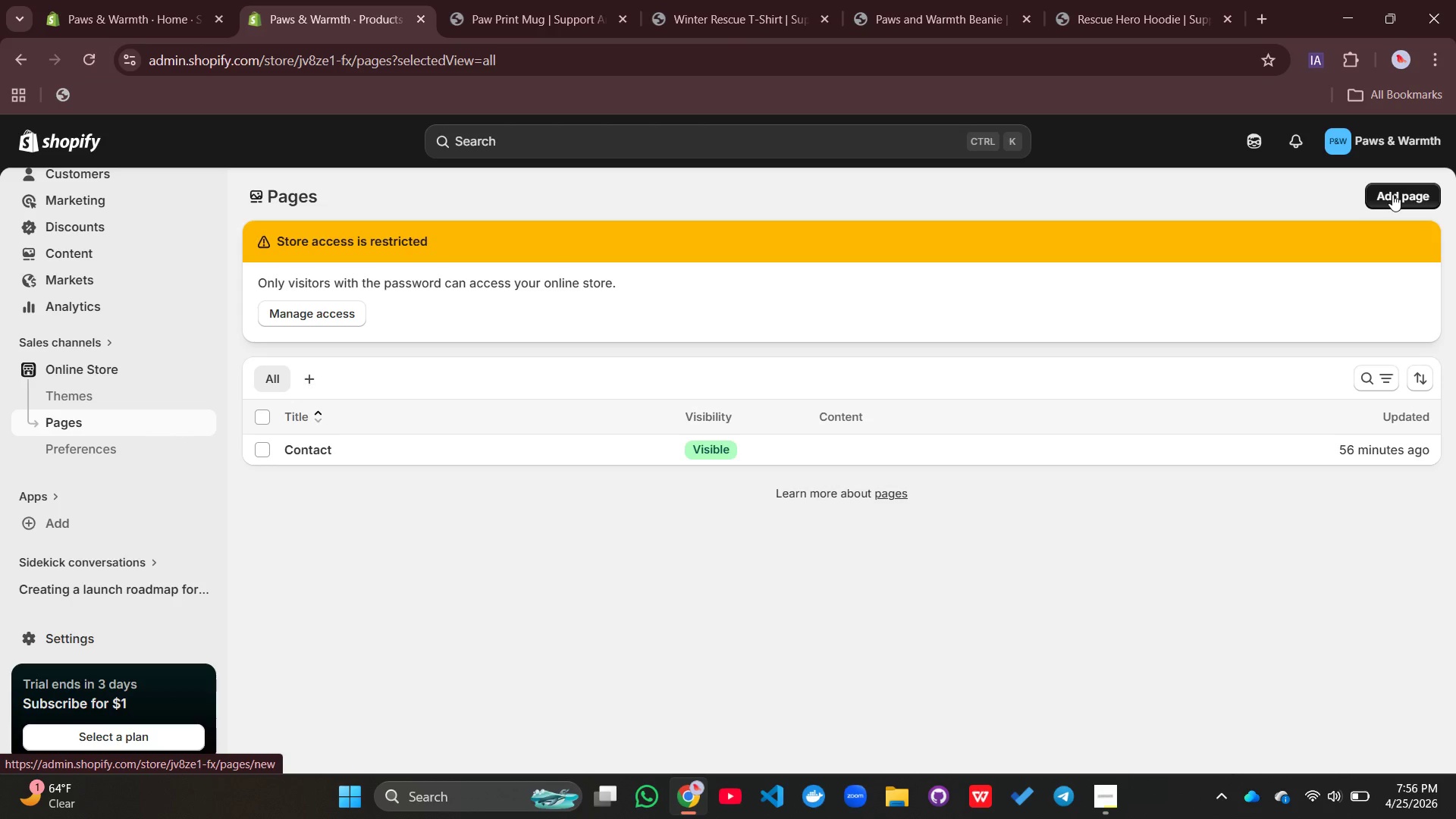 
left_click([1392, 194])
 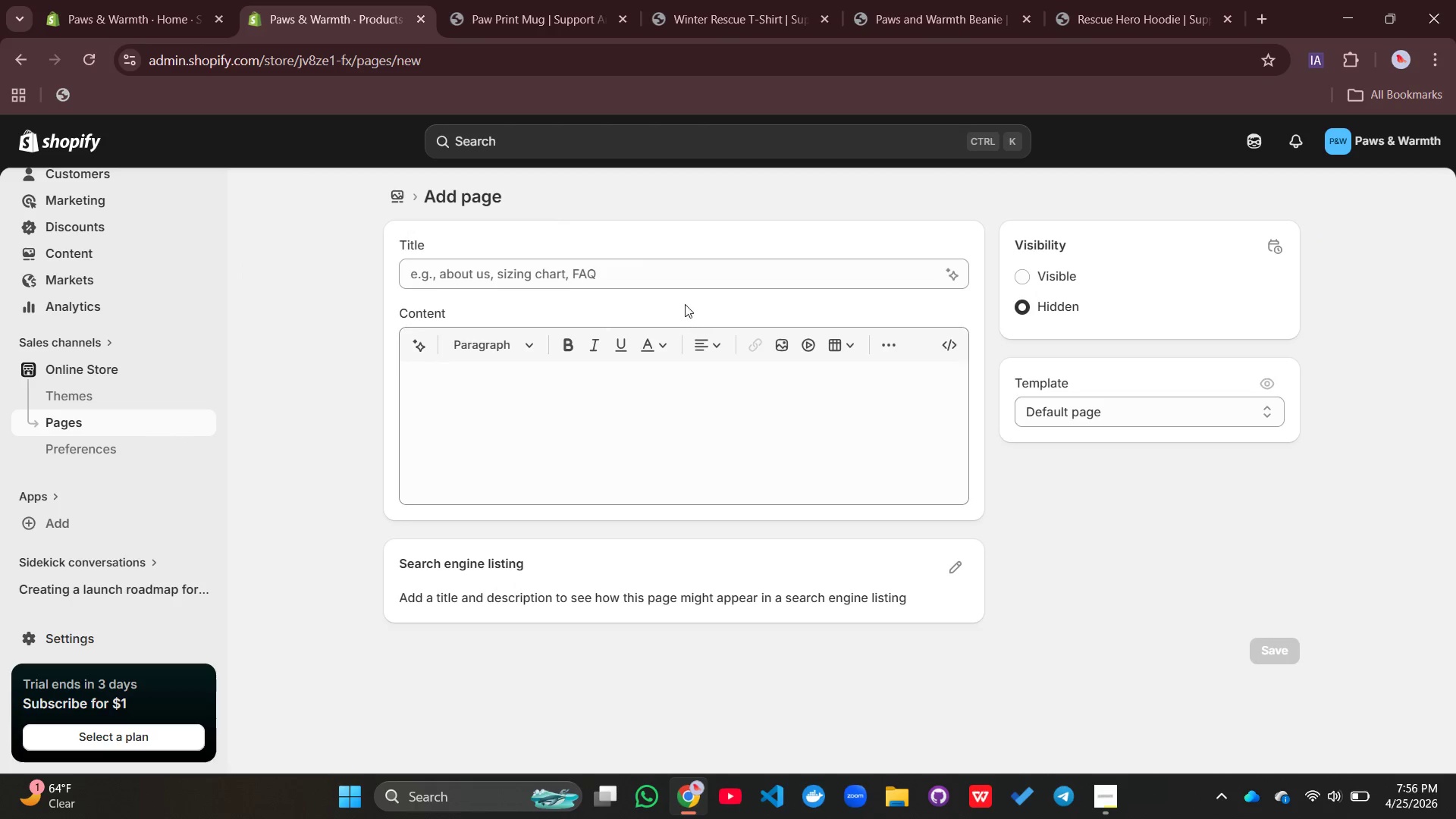 
left_click([688, 275])
 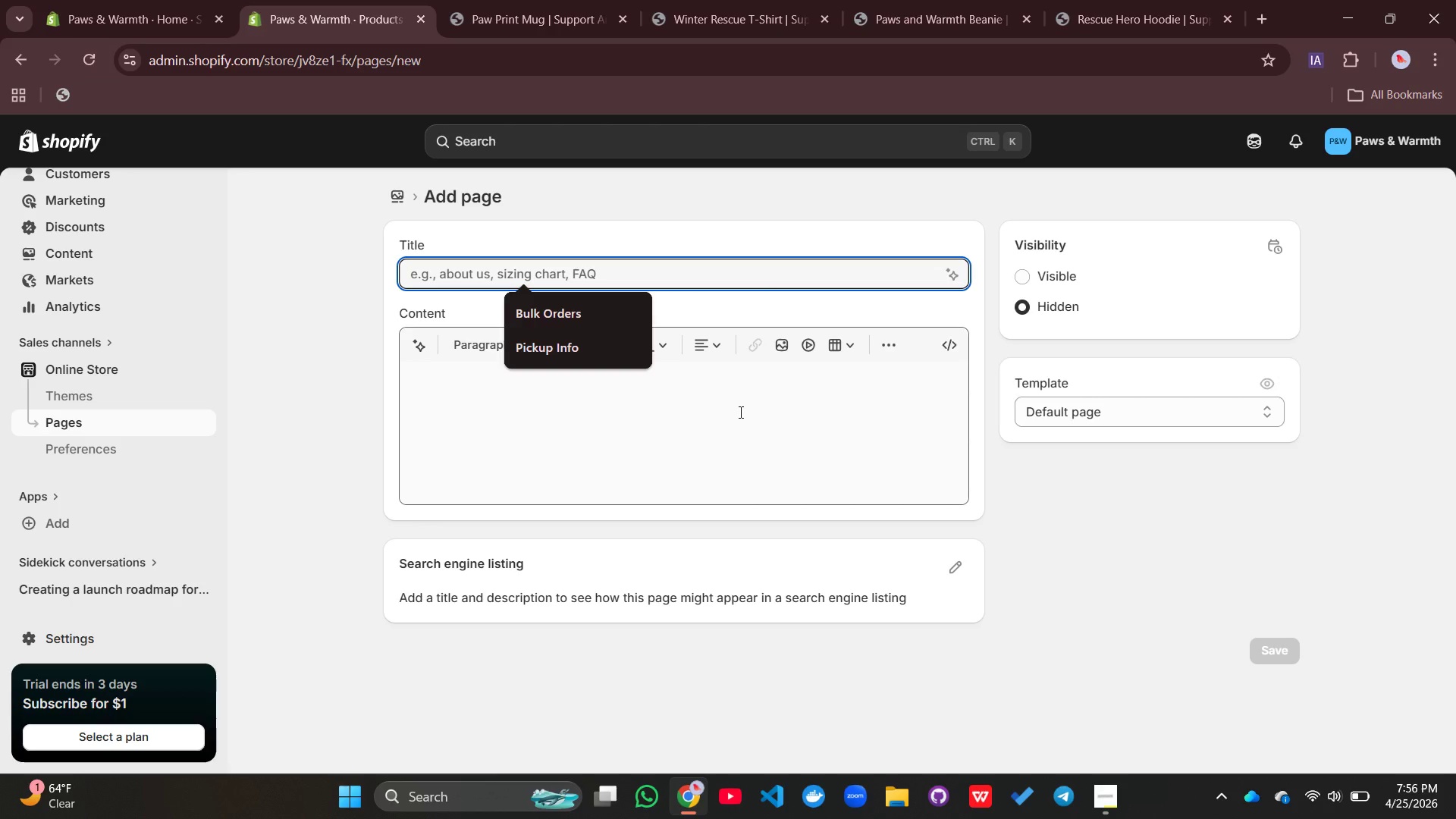 
type(Abiut)
key(Backspace)
key(Backspace)
key(Backspace)
type(out Our Mission)
 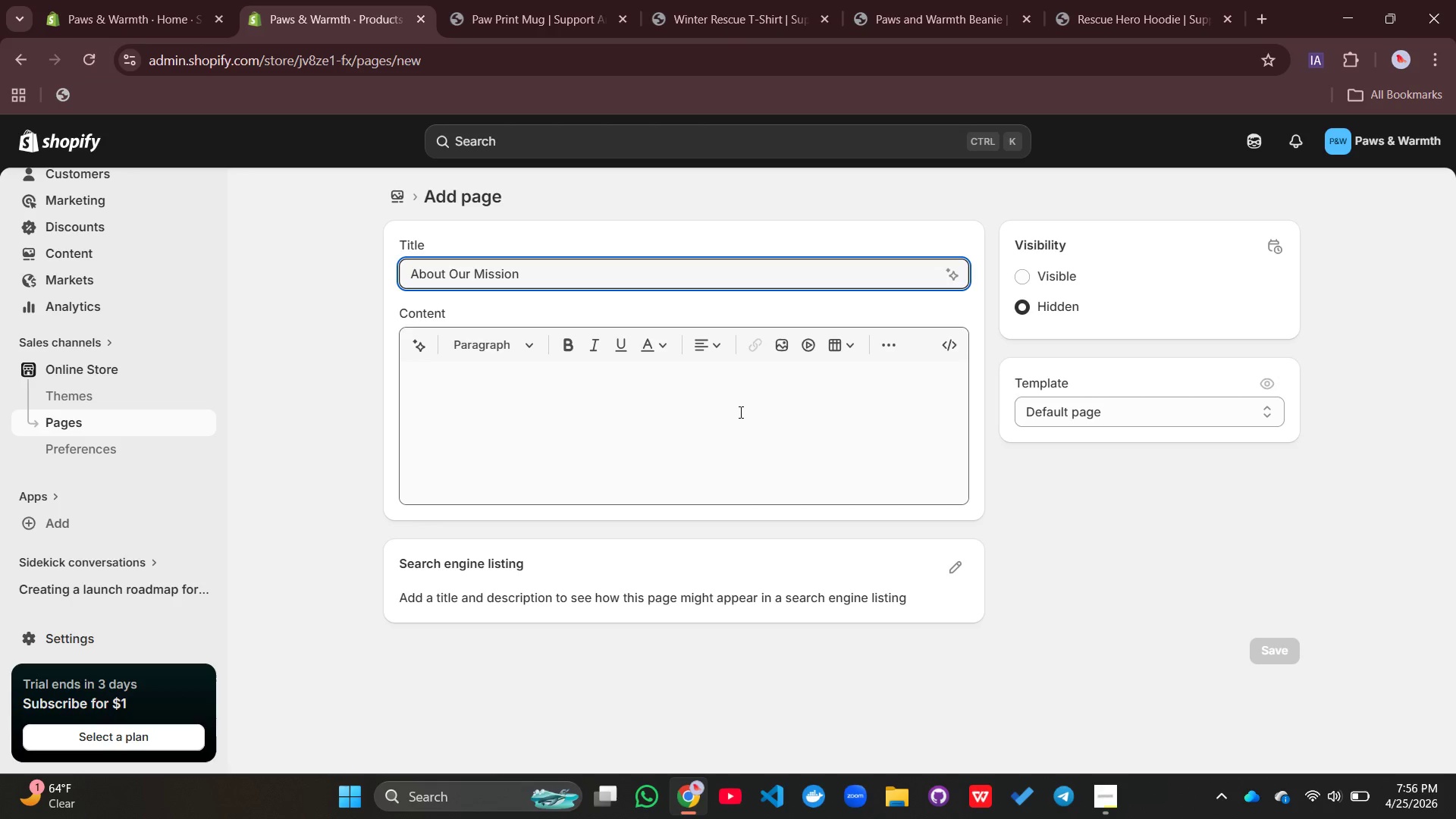 
left_click([529, 438])
 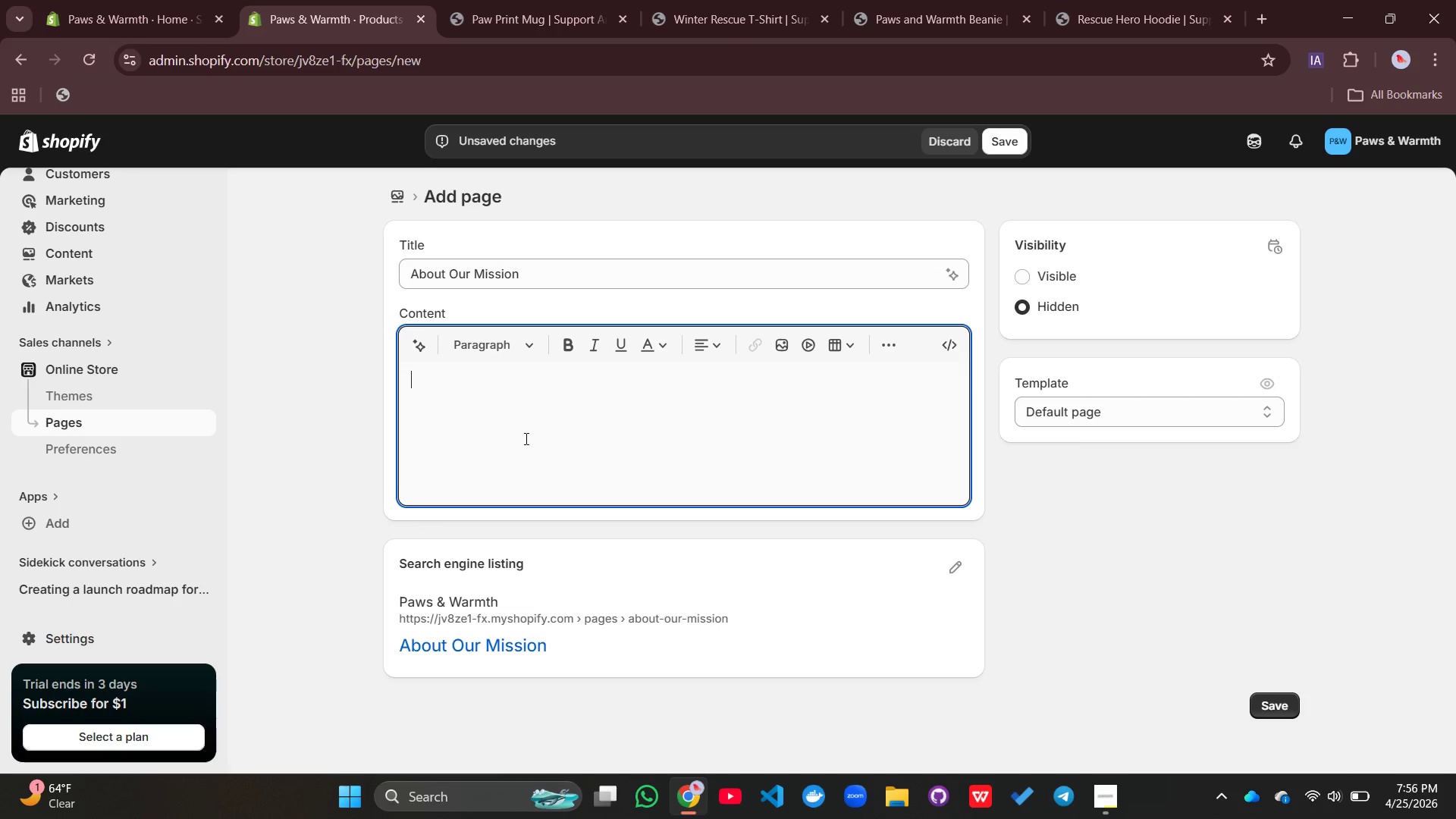 
type(Paws & war)
 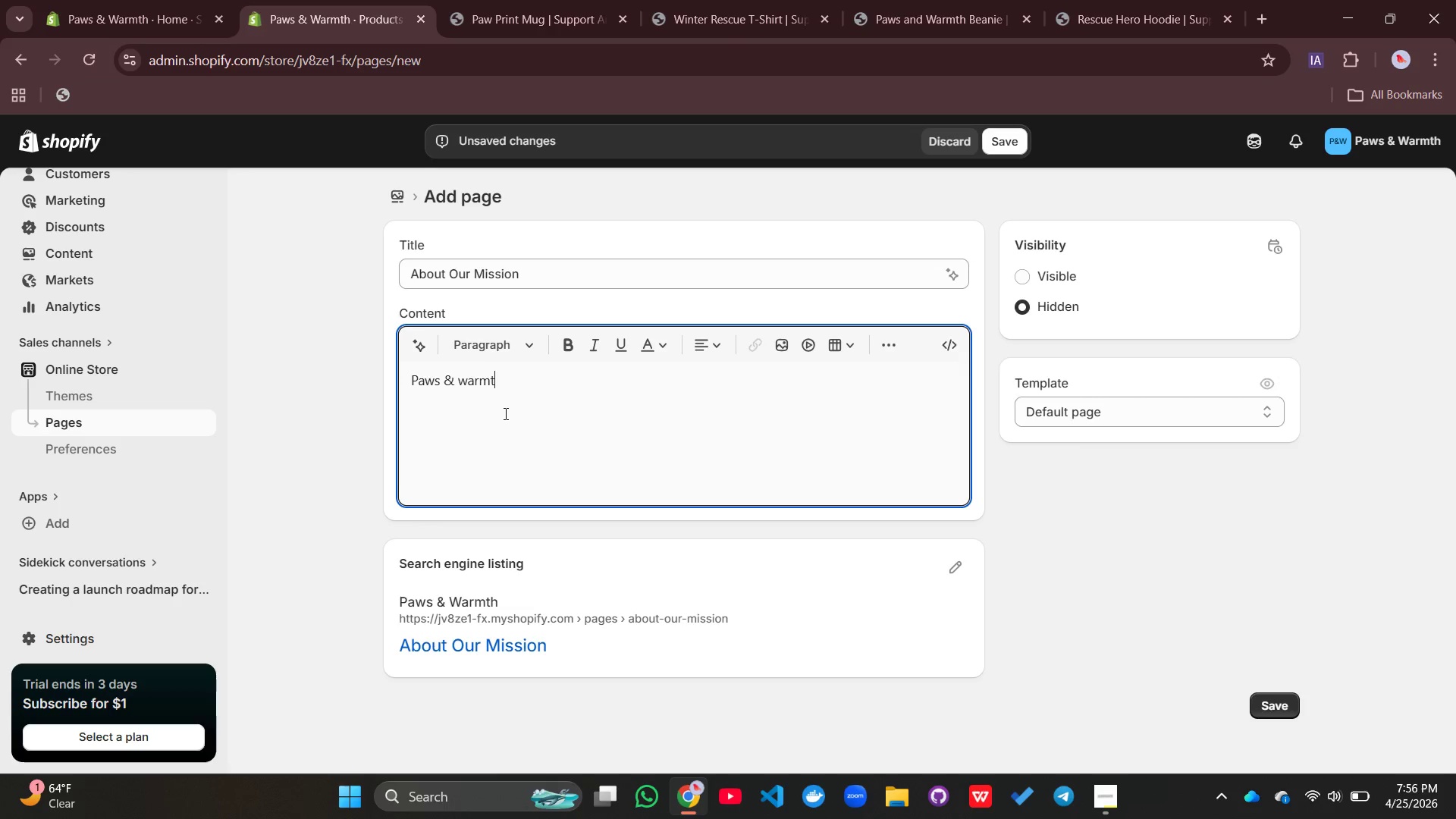 
 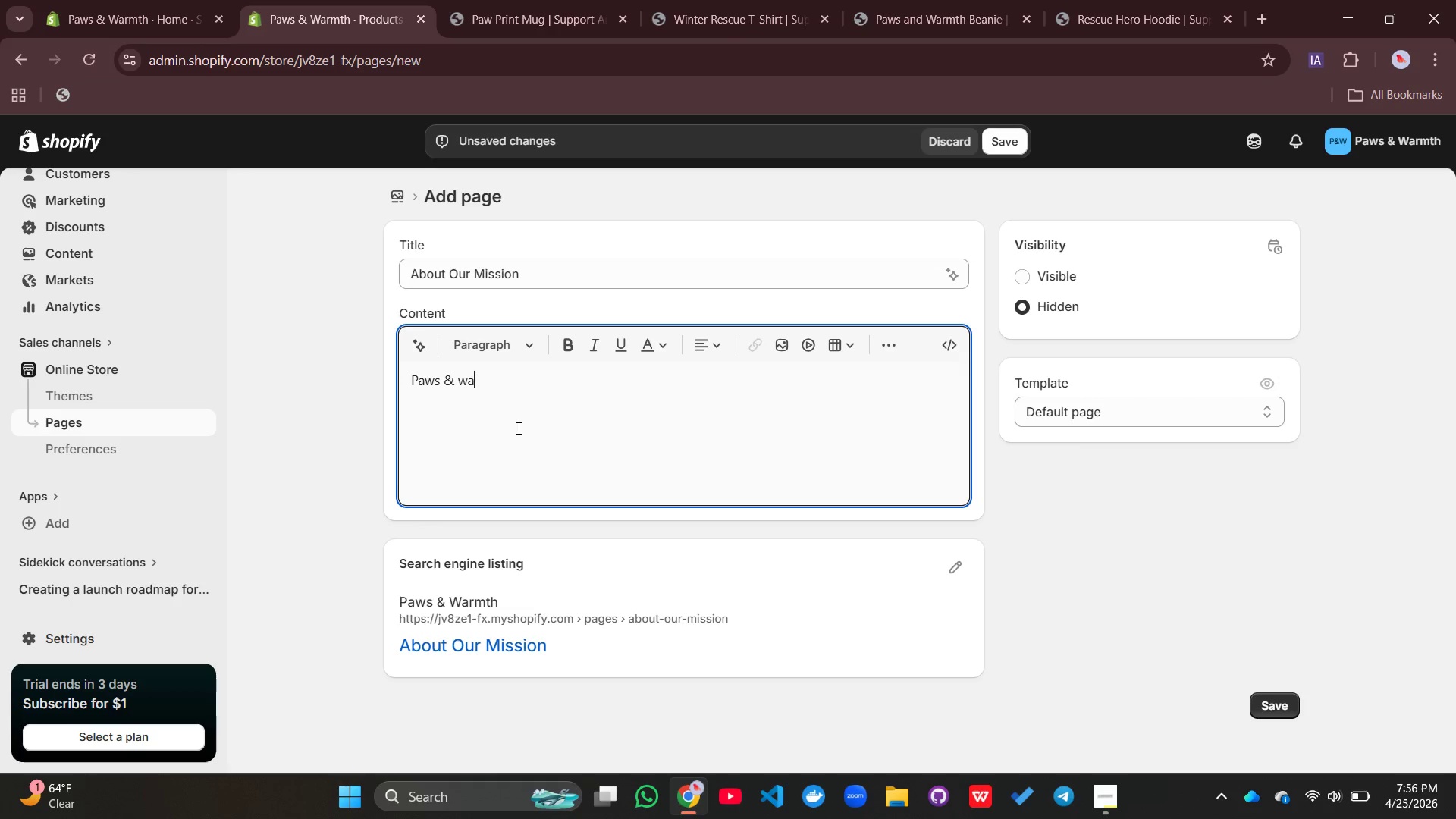 
type(mth)
 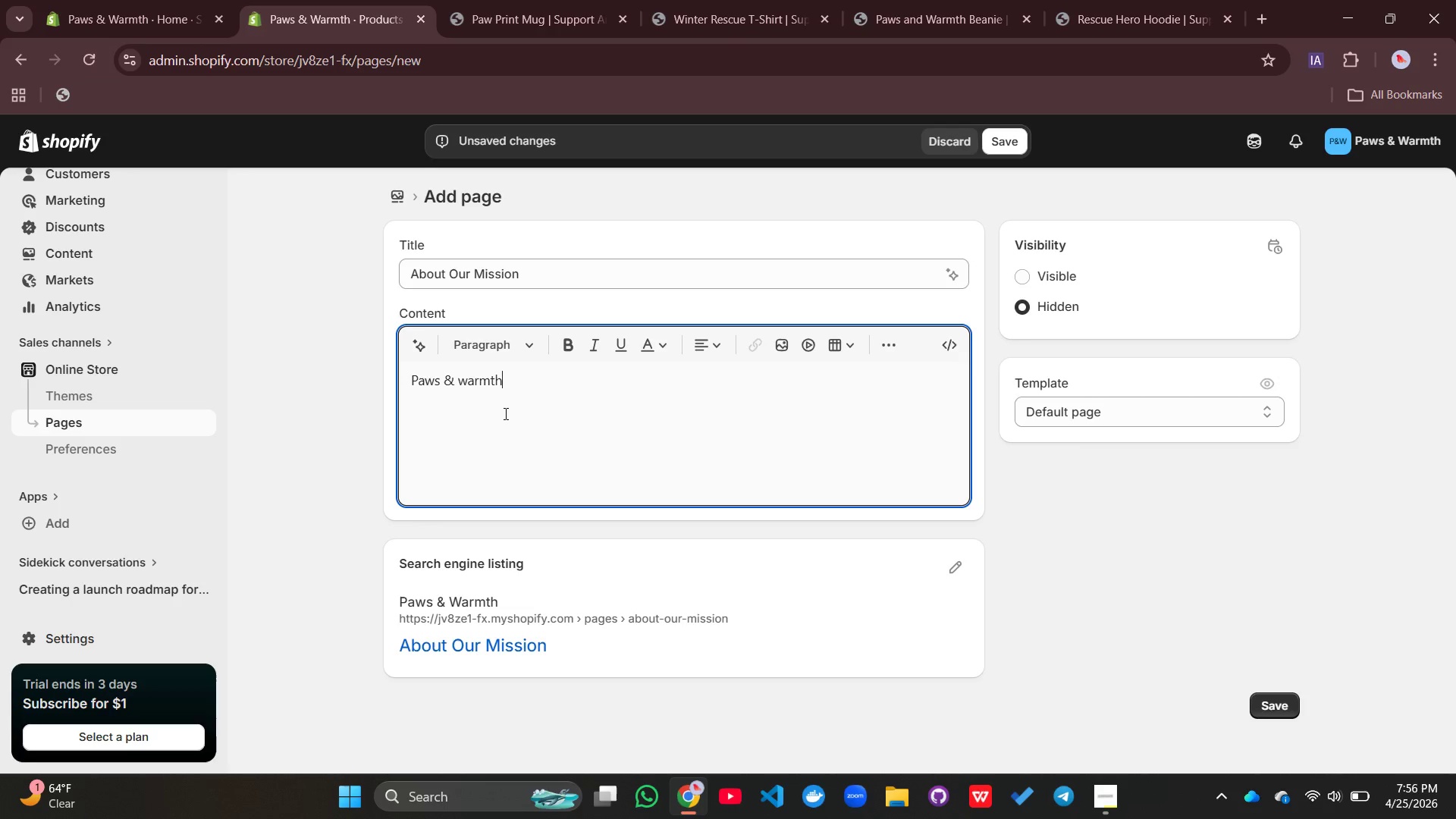 
hold_key(key=ArrowLeft, duration=0.56)
 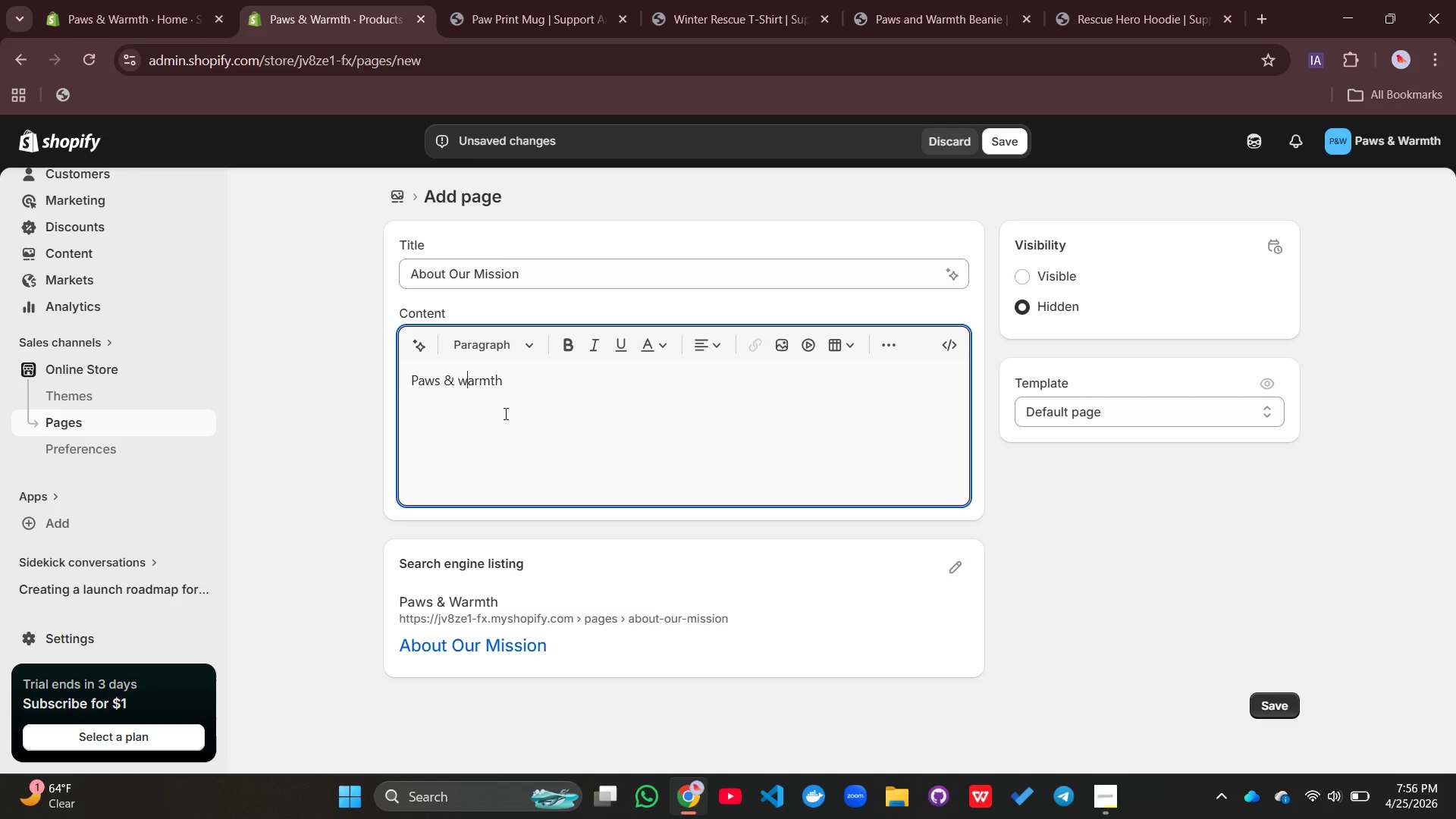 
key(ArrowLeft)
 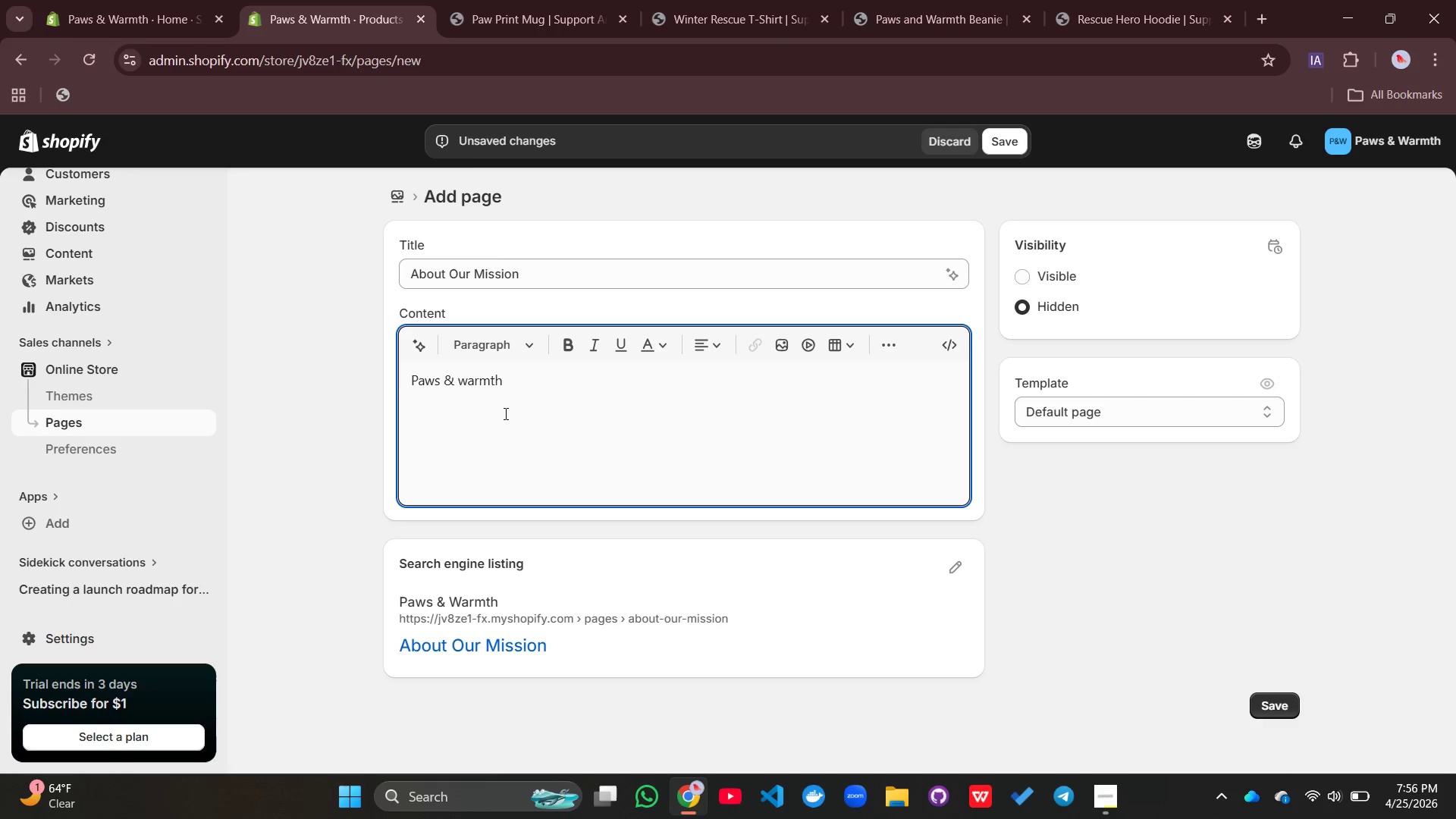 
key(Equal)
 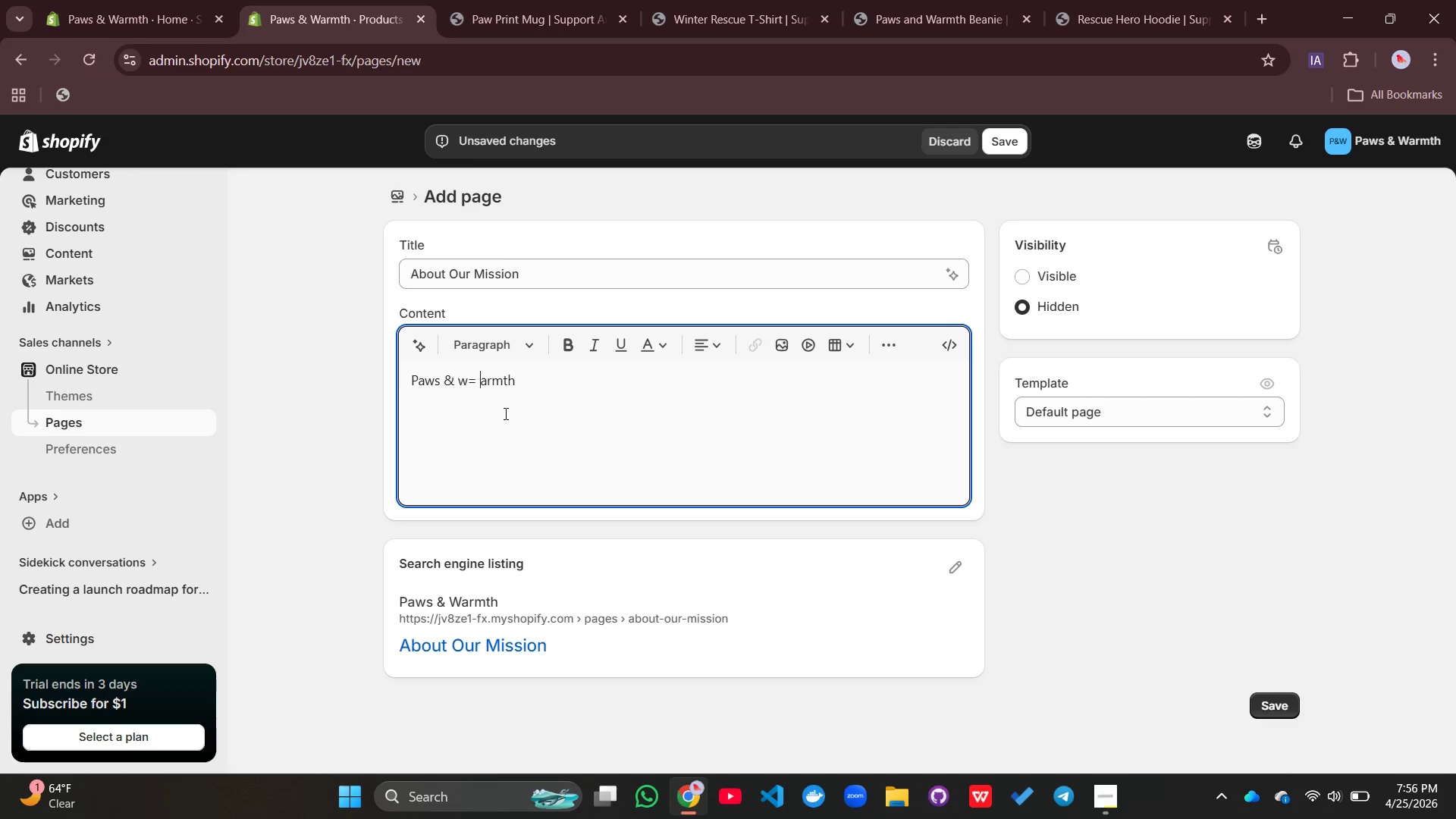 
key(Space)
 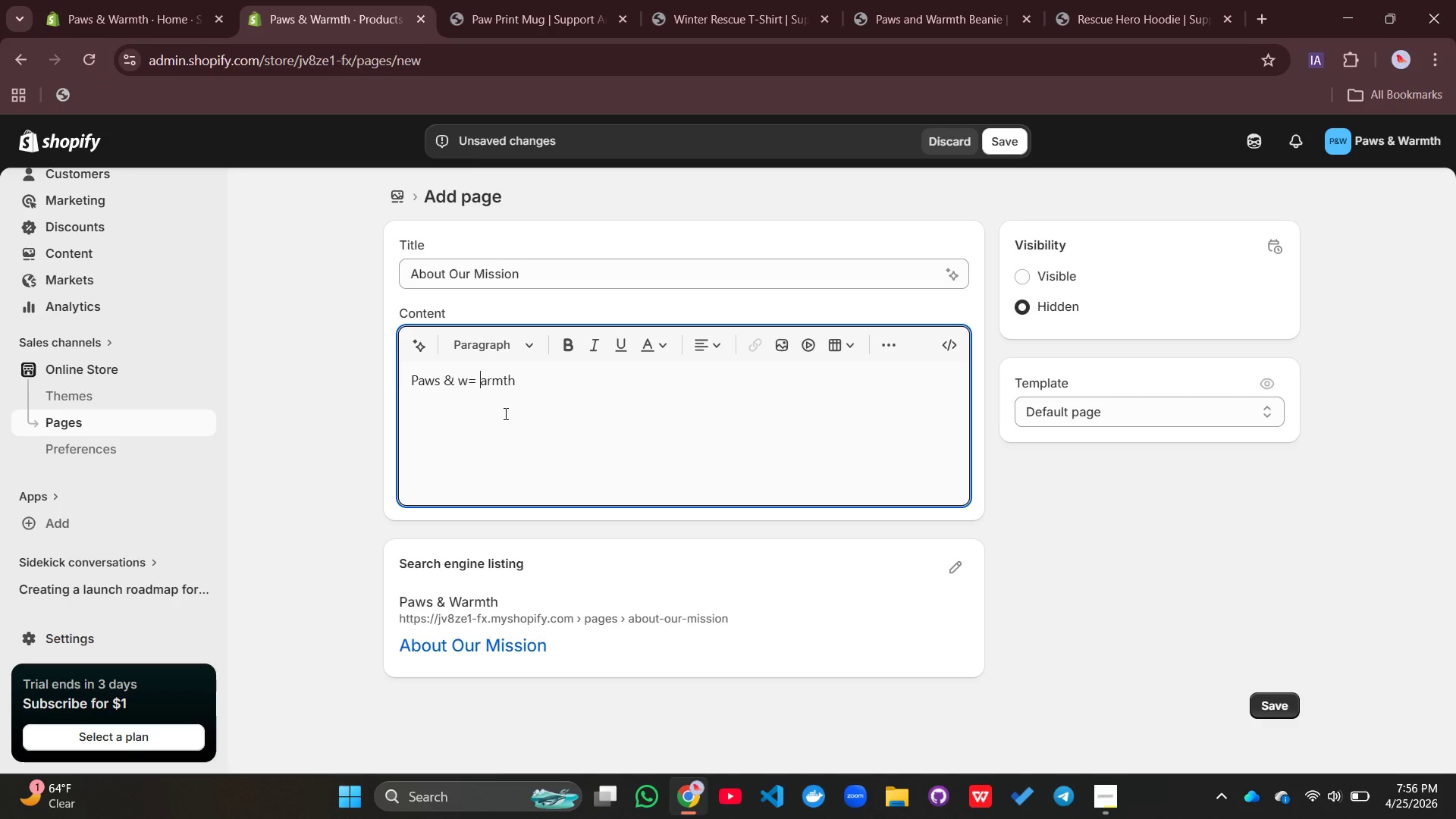 
key(Shift+W)
 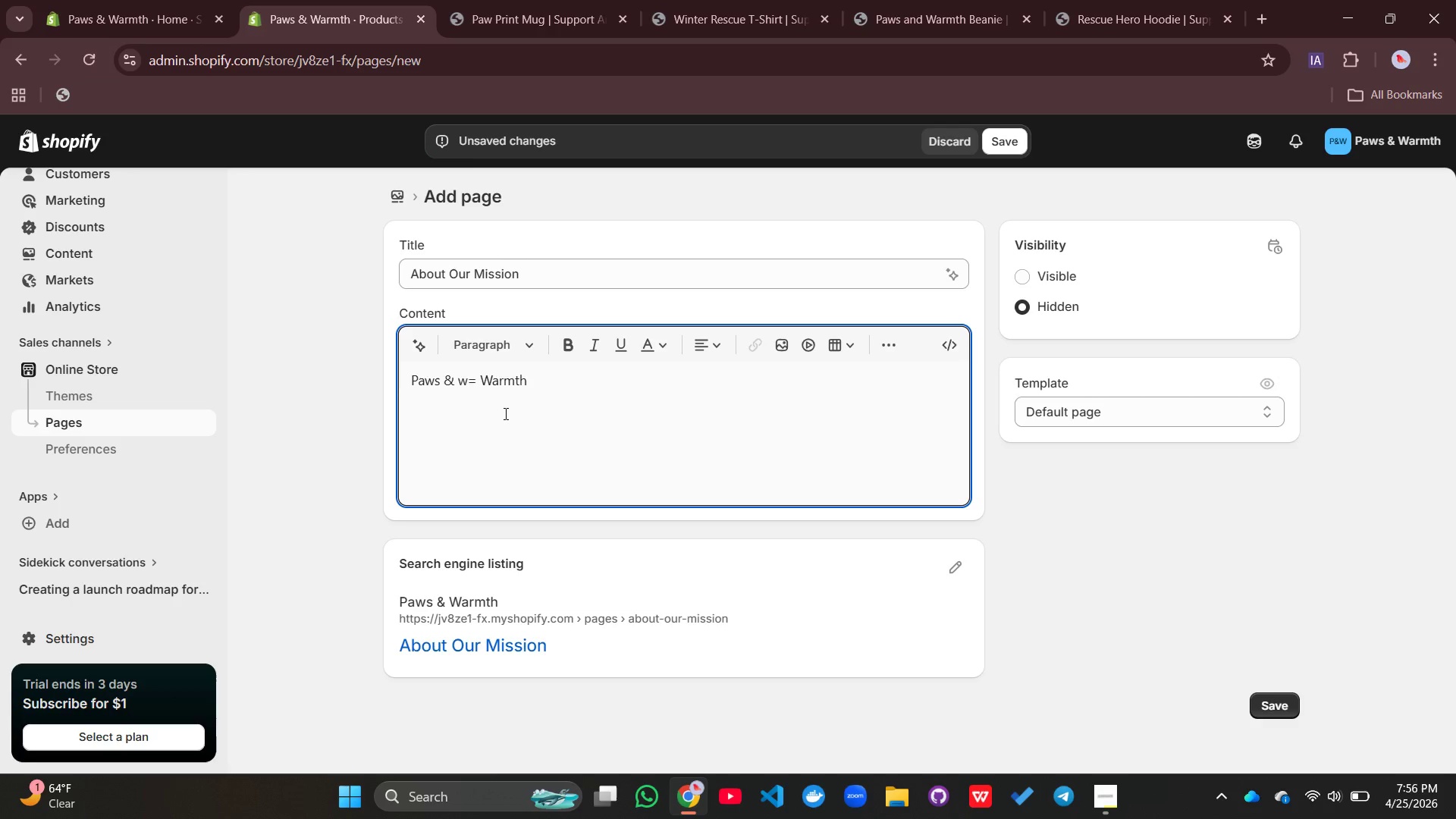 
key(Backspace)
 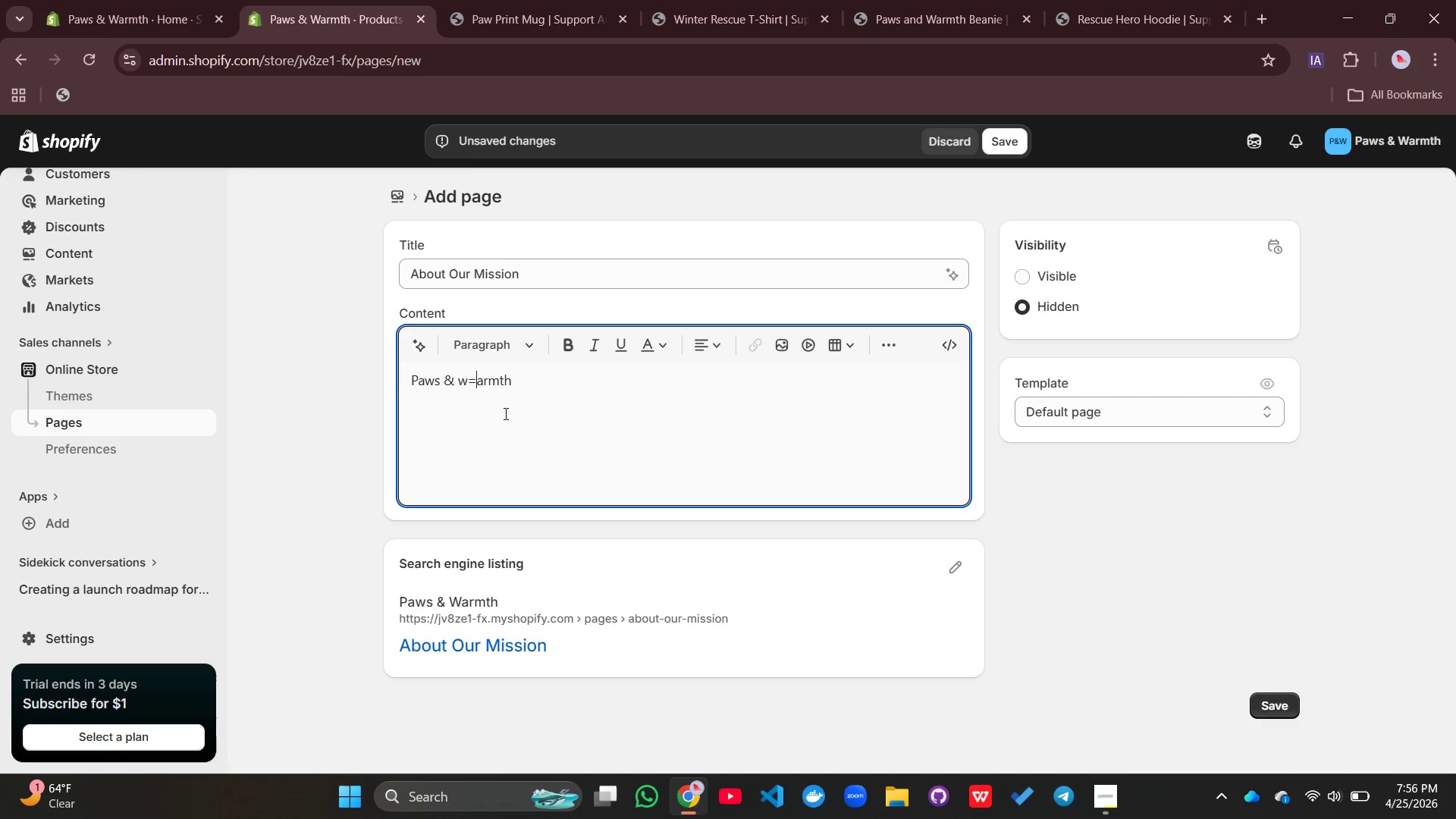 
key(Backspace)
 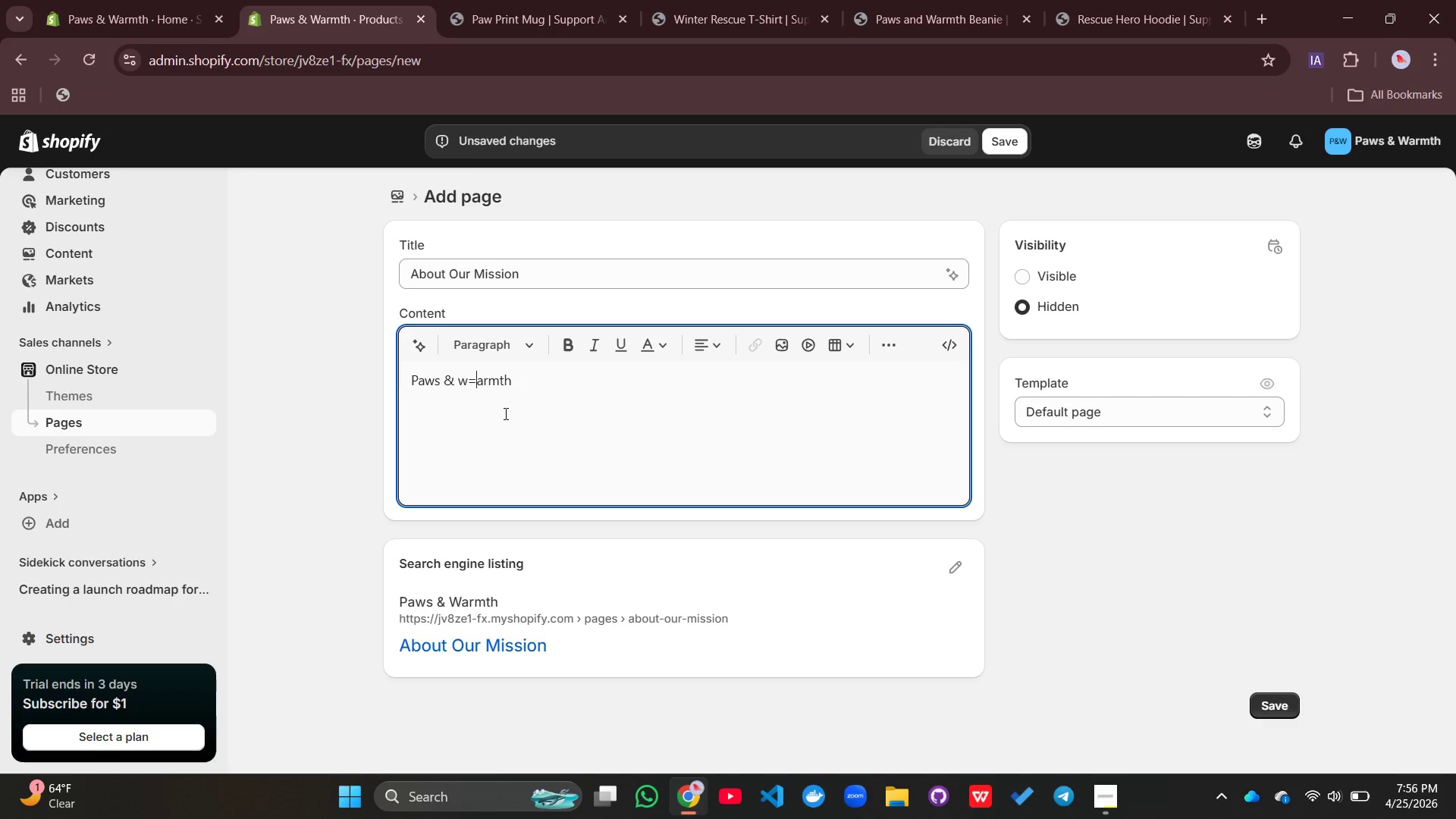 
key(Backspace)
 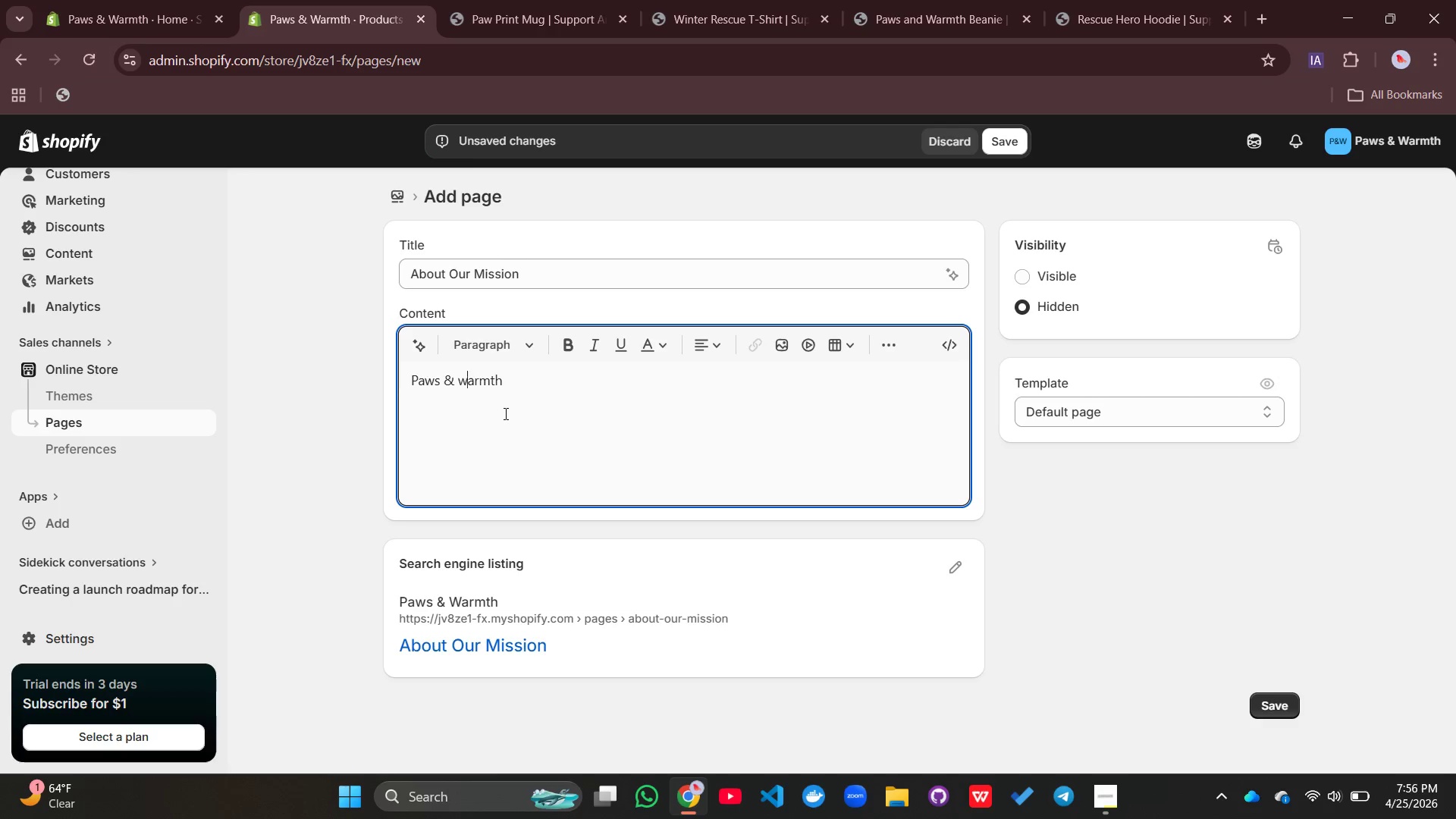 
key(Backspace)
 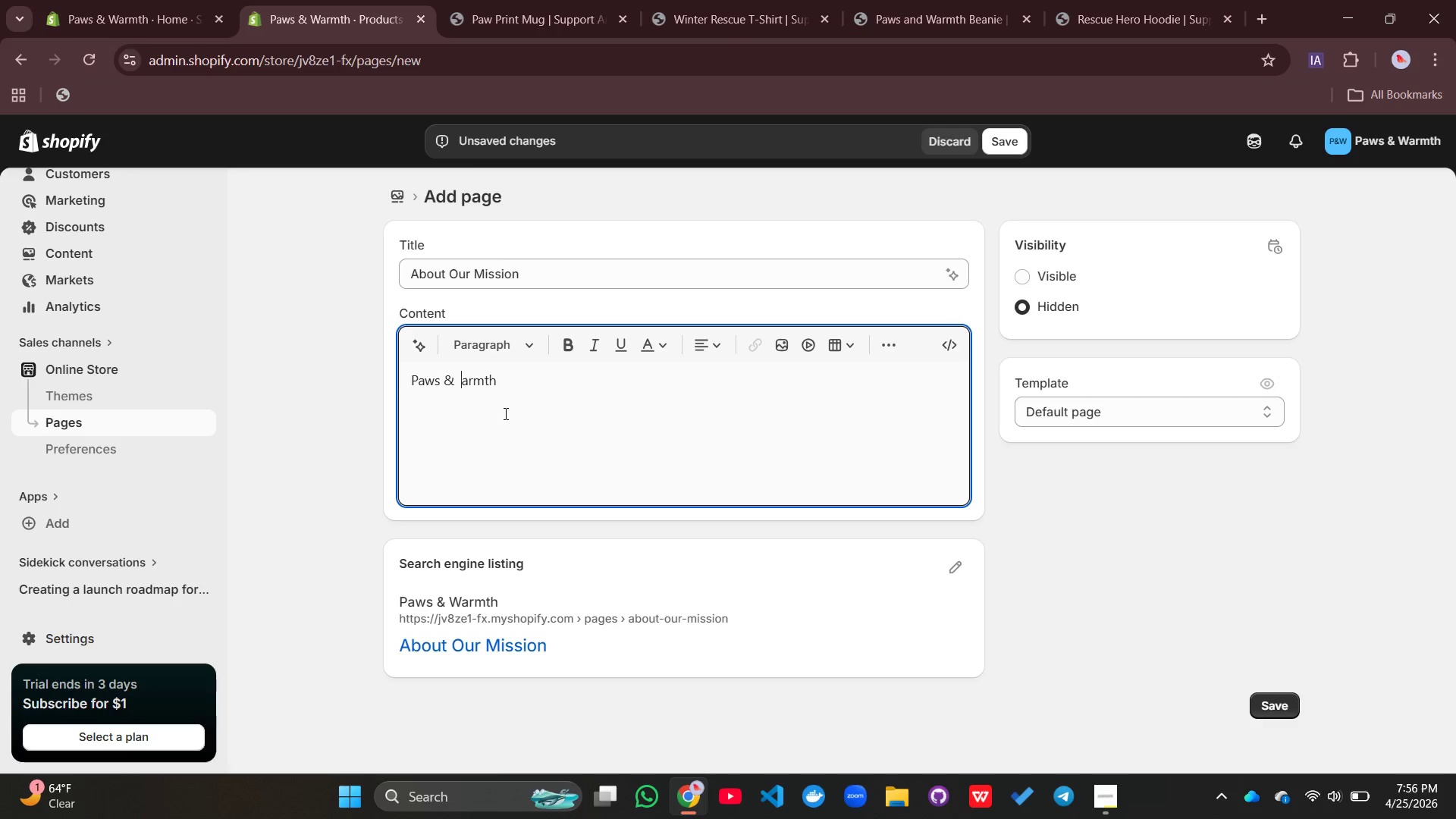 
key(Space)
 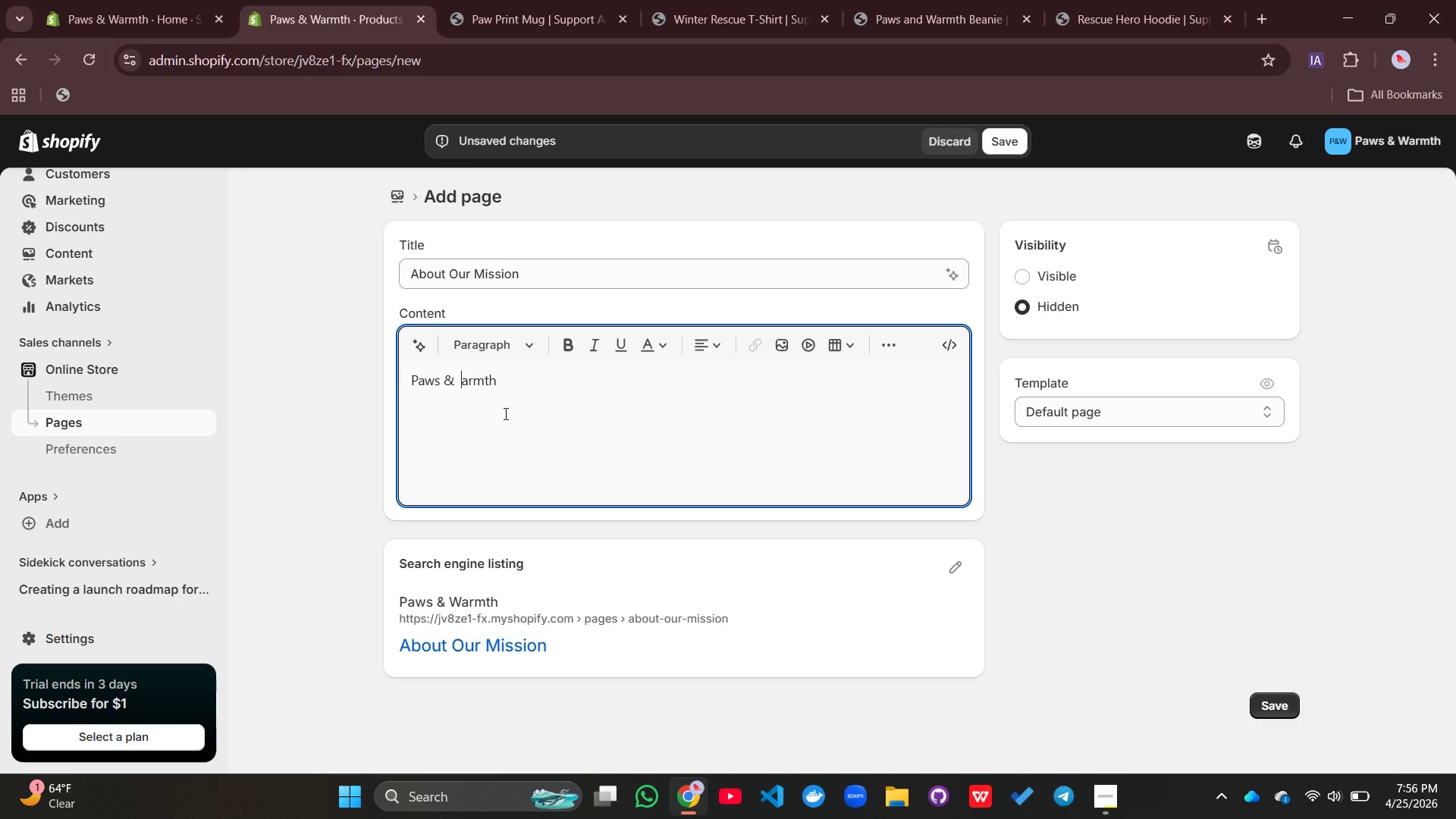 
key(Shift+W)
 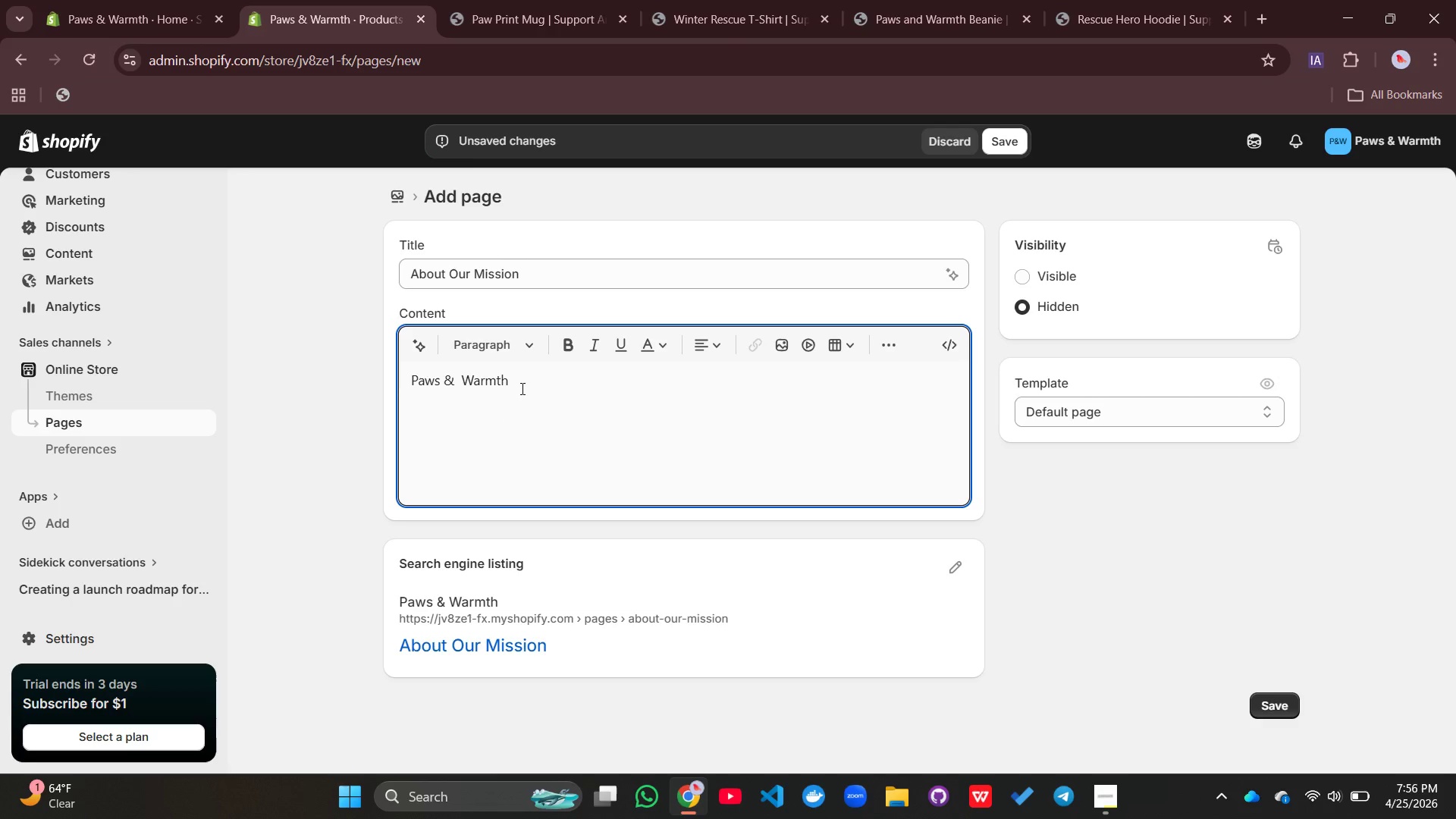 
left_click([521, 388])
 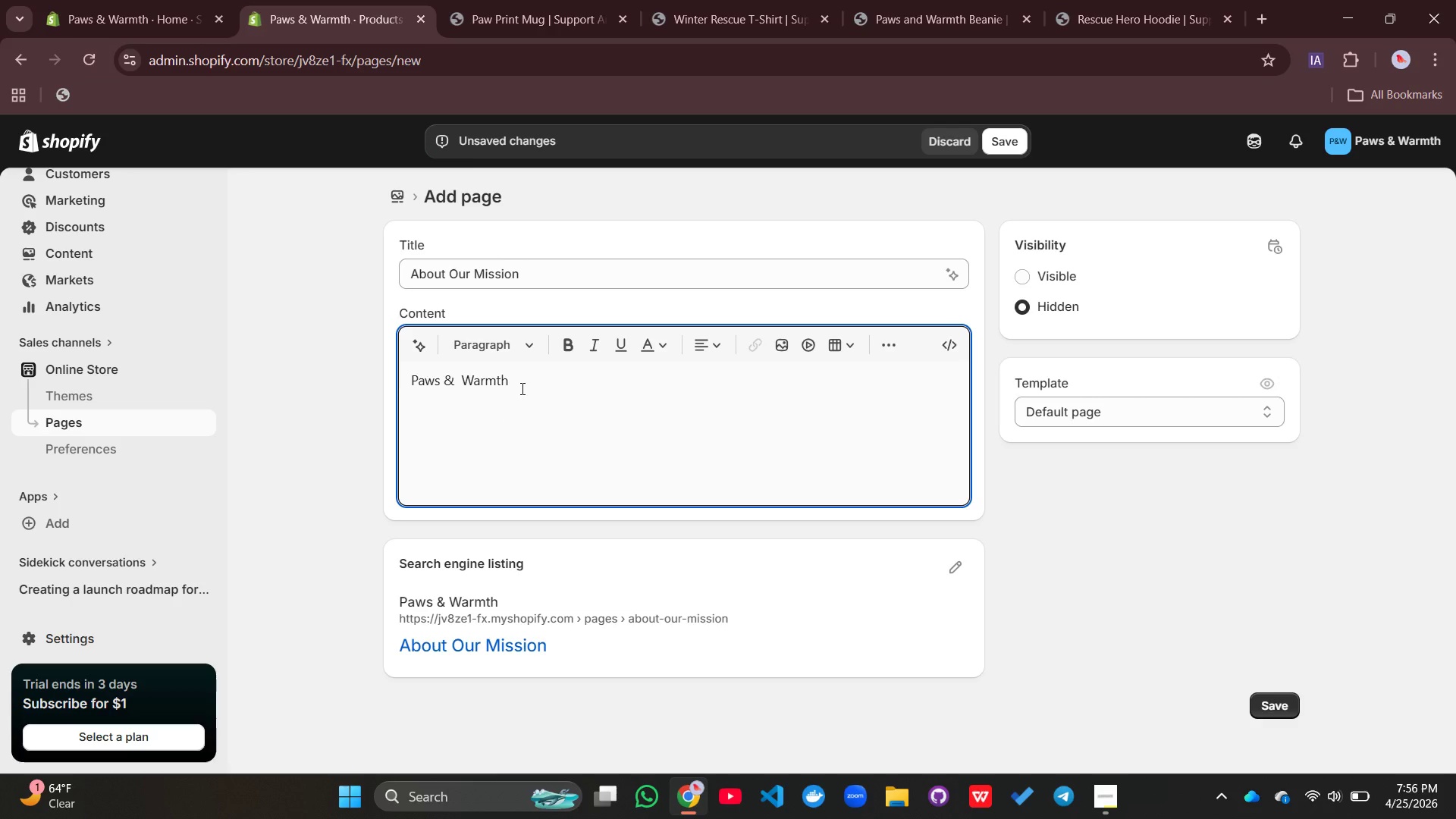 
type( is ci=)
key(Backspace)
key(Backspace)
type(ommited to protecting rescue animaks=)
key(Backspace)
key(Backspace)
key(Backspace)
type(ls during winter. We )
 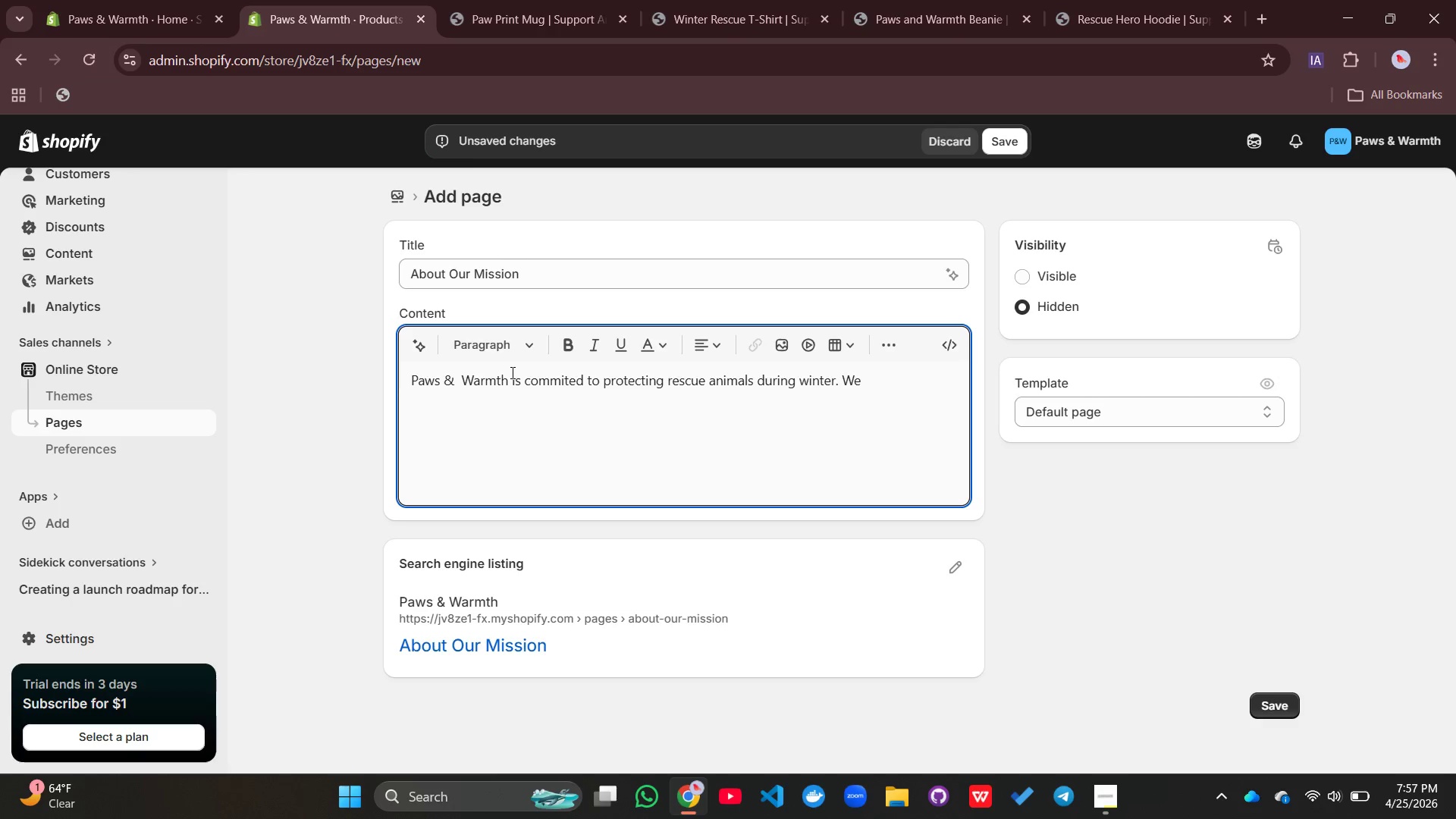 
type(provide ahelter)
key(Backspace)
key(Backspace)
key(Backspace)
key(Backspace)
key(Backspace)
key(Backspace)
key(Backspace)
type(shelters with essential resources to ensure animals stay warm, safe)
 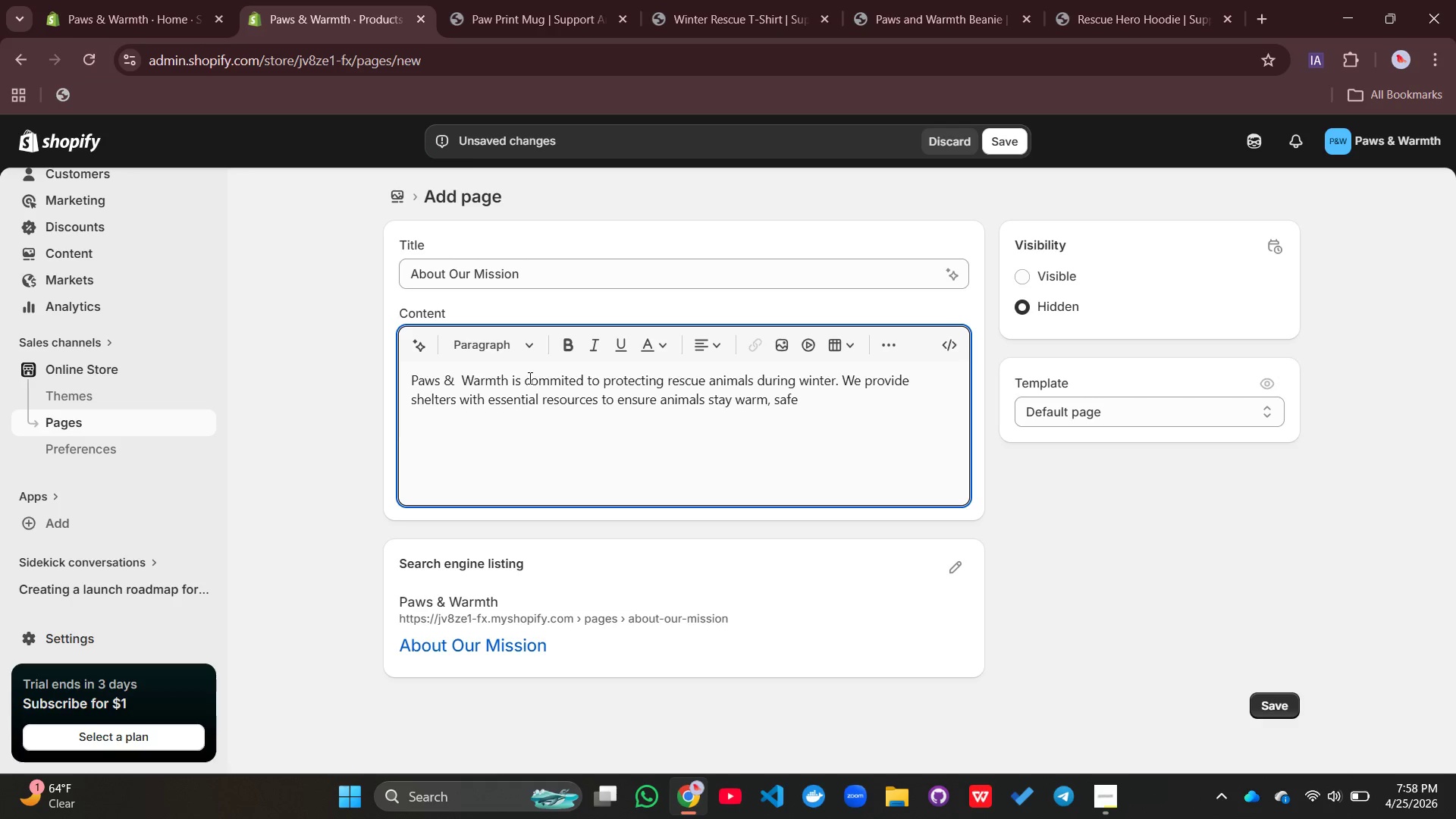 
type(, and cared for.)
 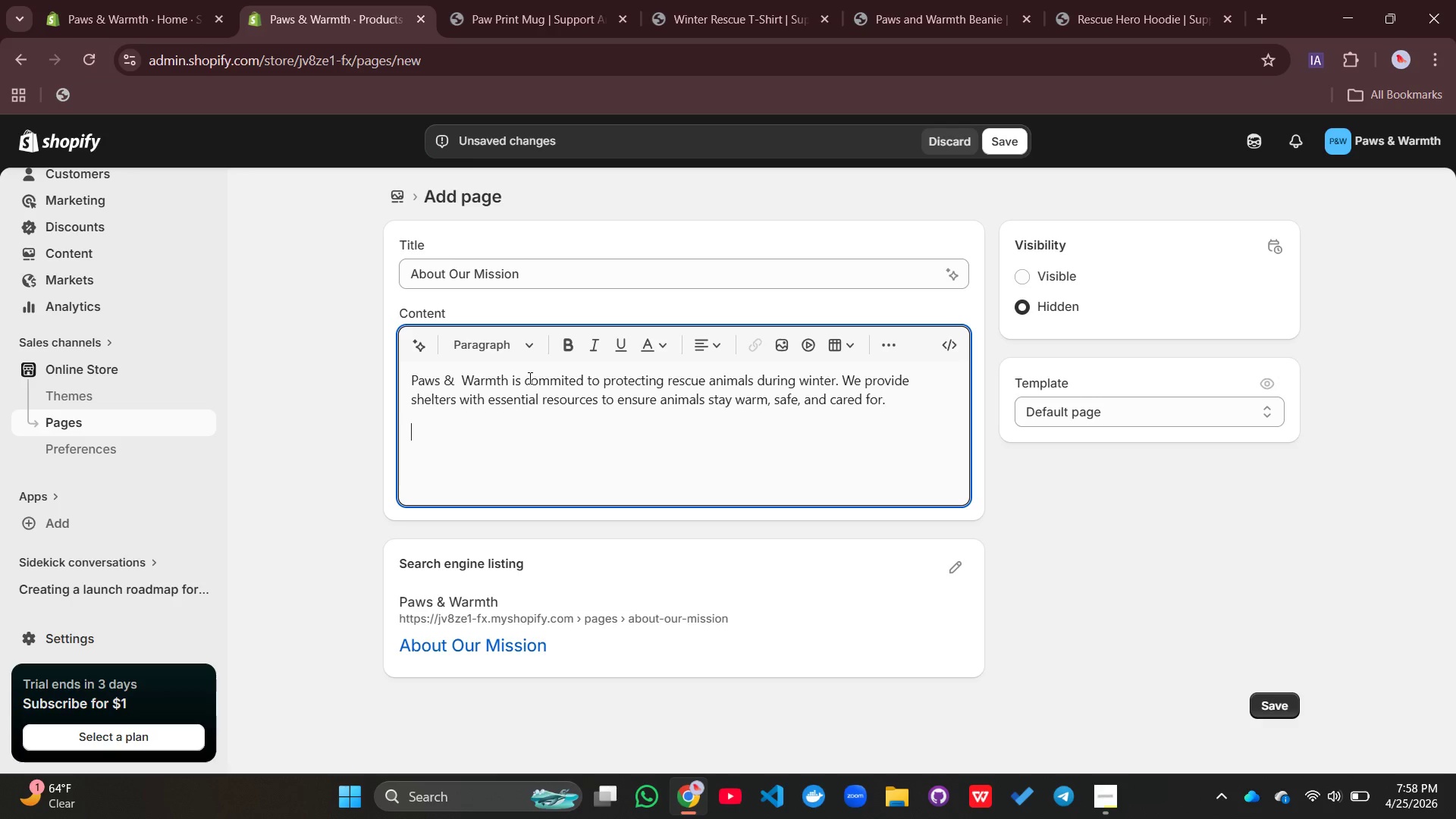 
key(Enter)
 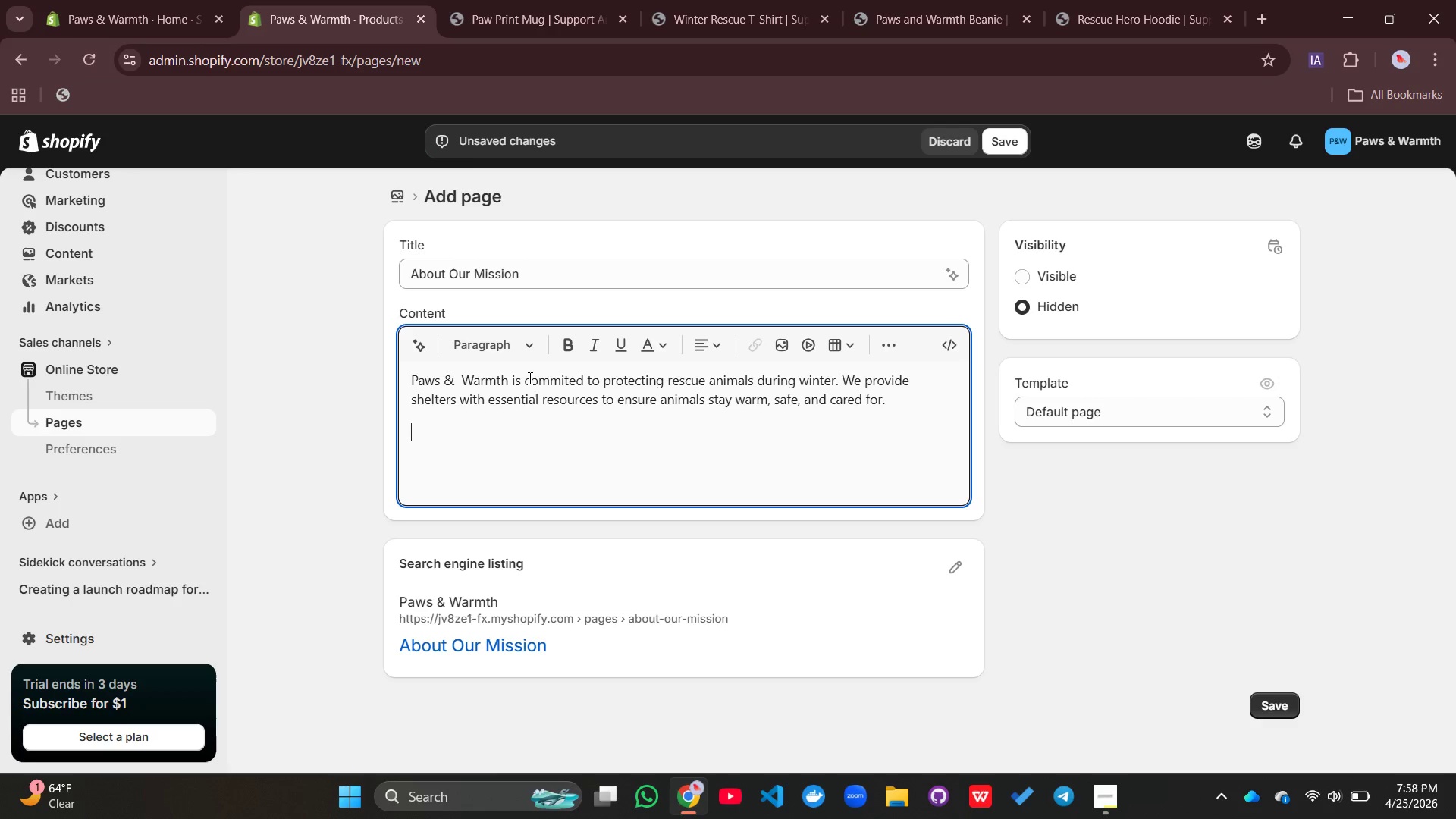 
type(Every purchase supports heating systems, bedding, and life-saving)
 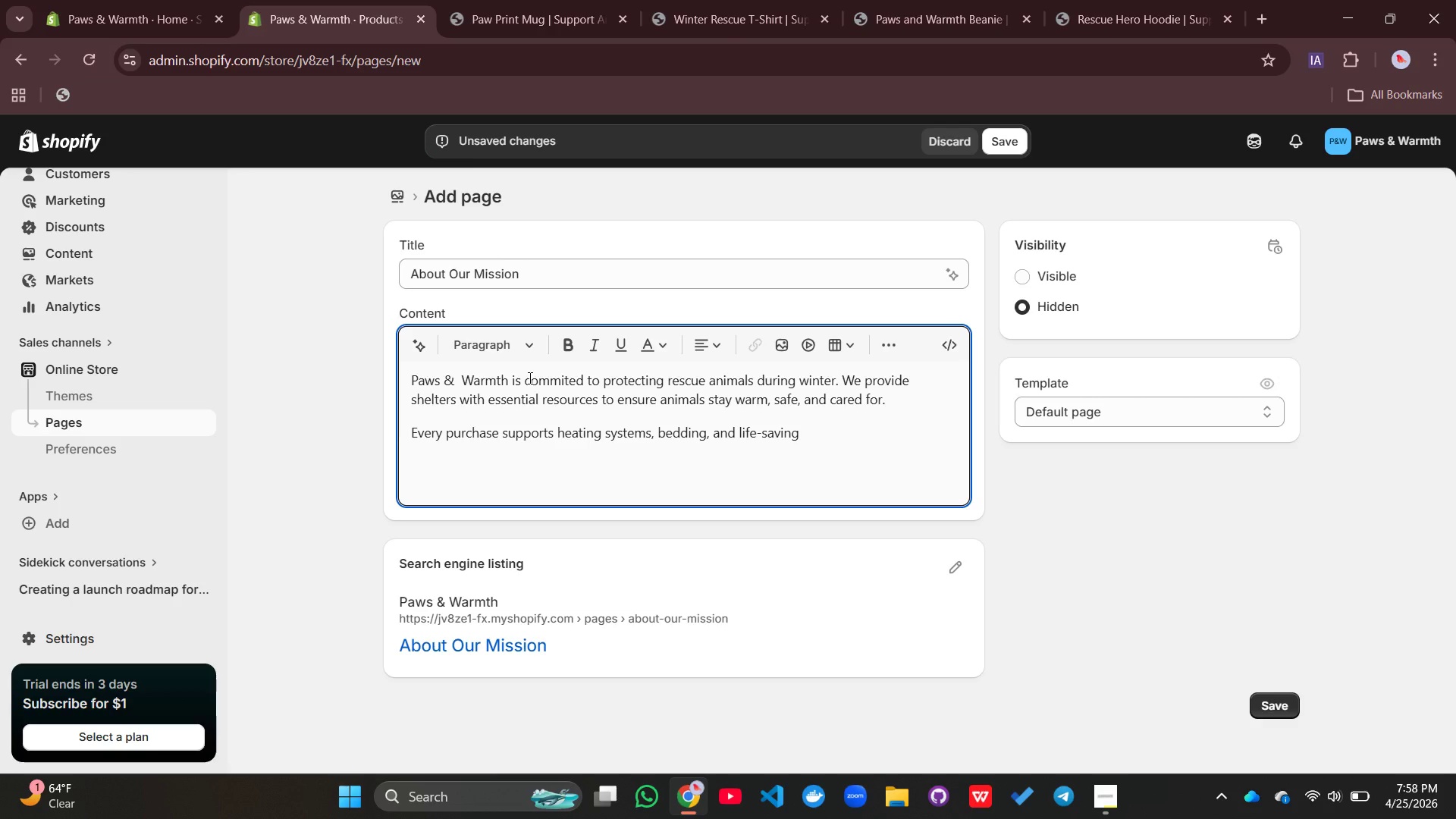 
left_click([529, 378])
 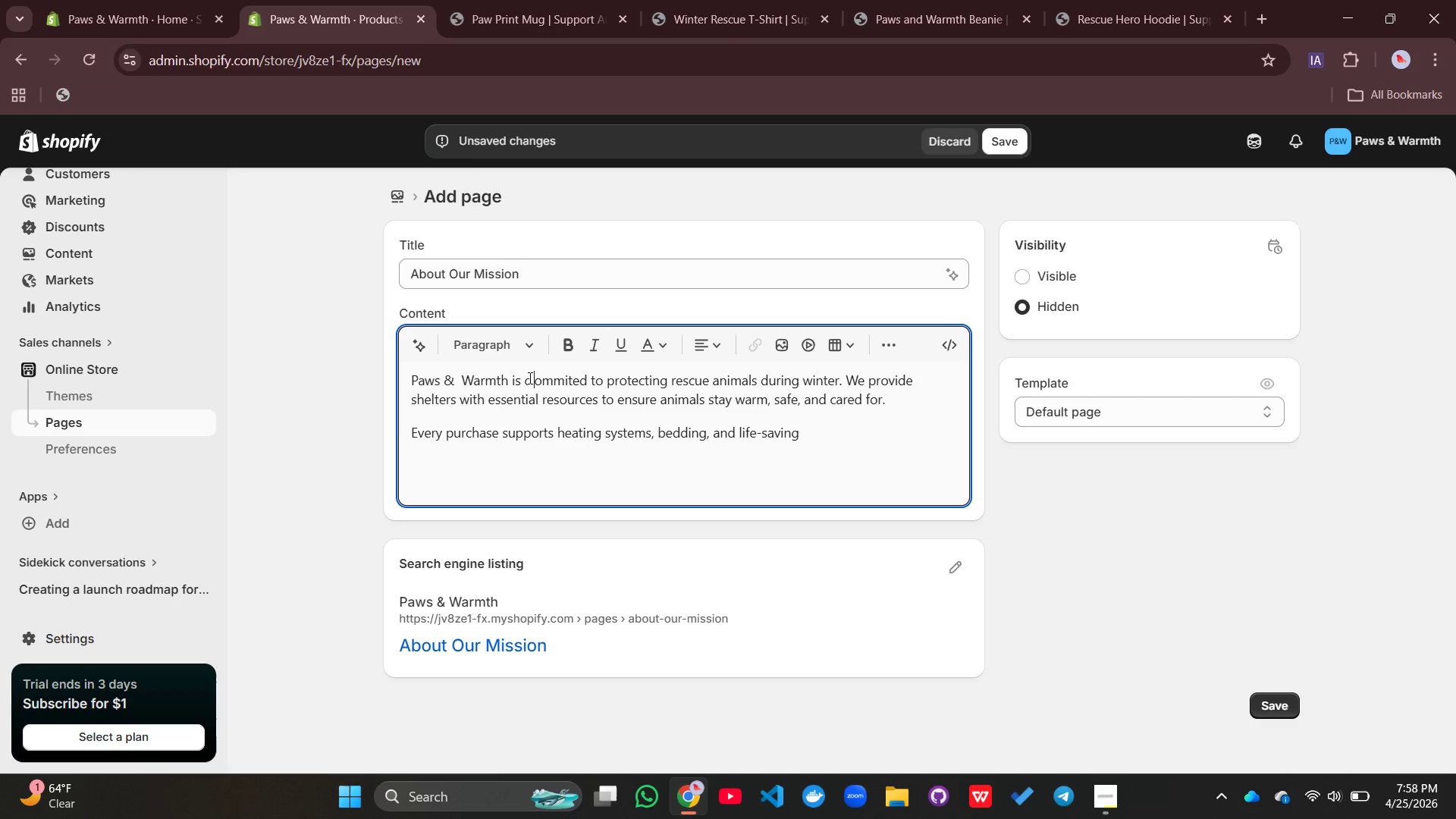 
type( wint)
 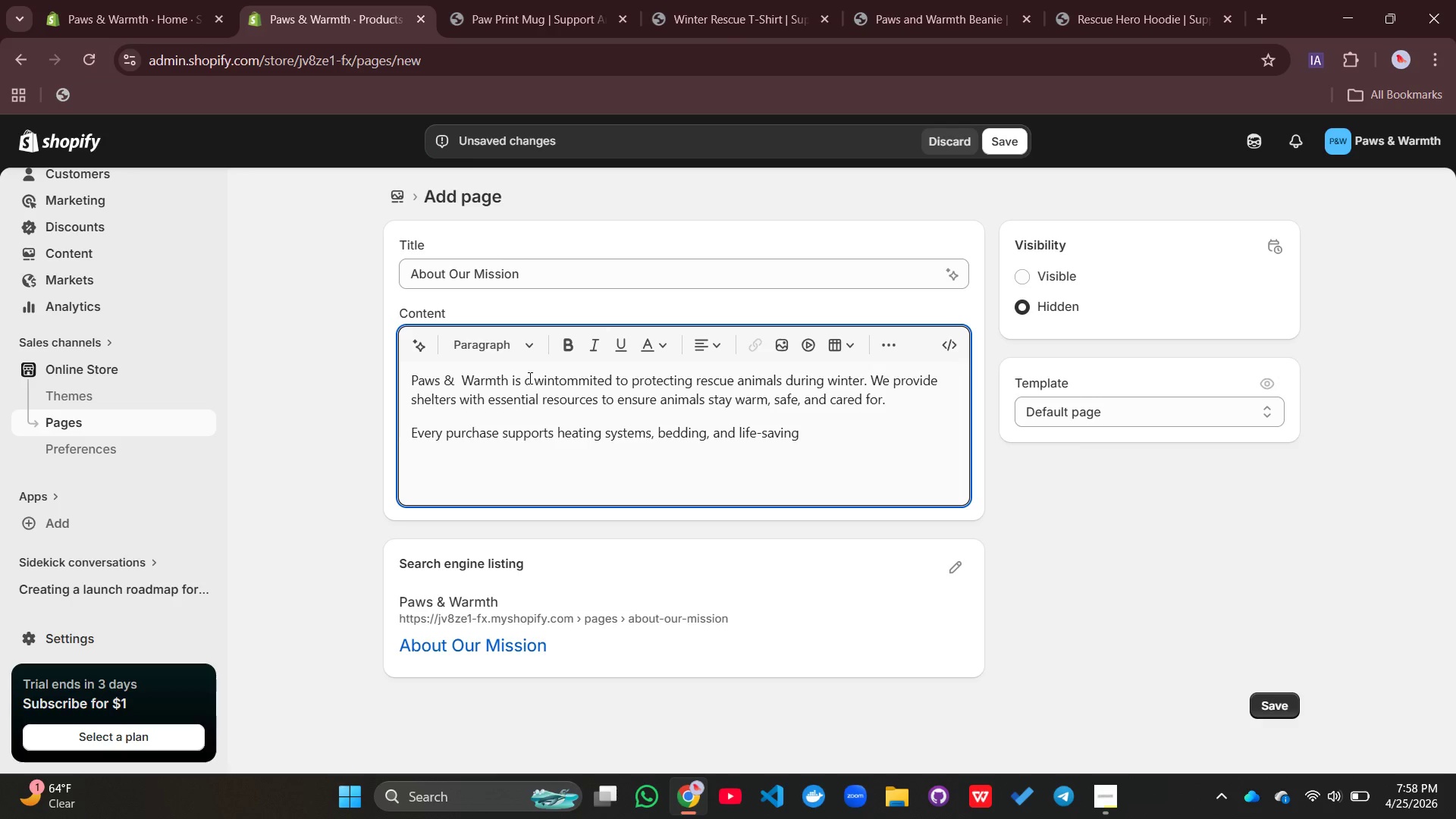 
key(Control+Z)
 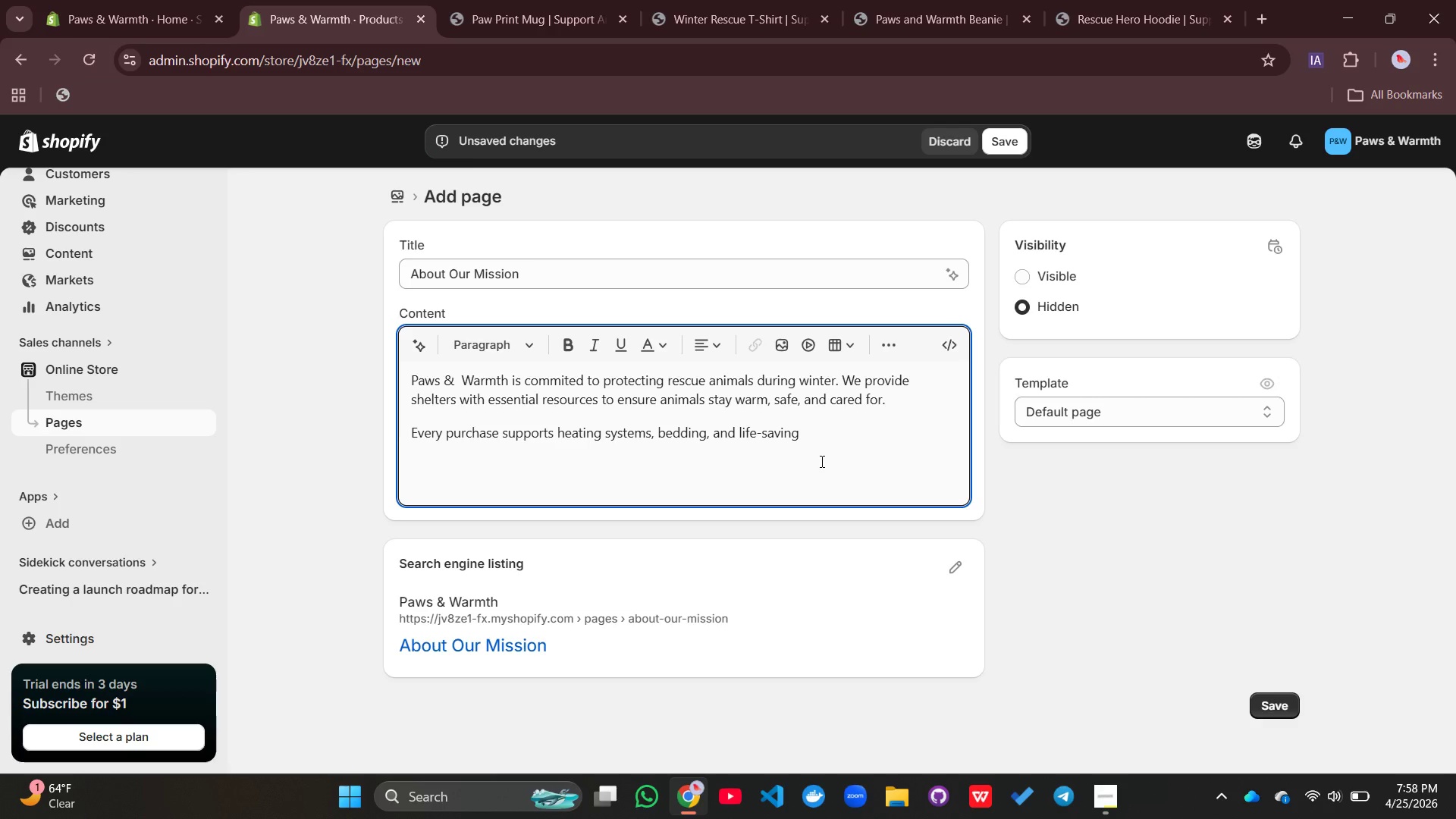 
left_click([807, 431])
 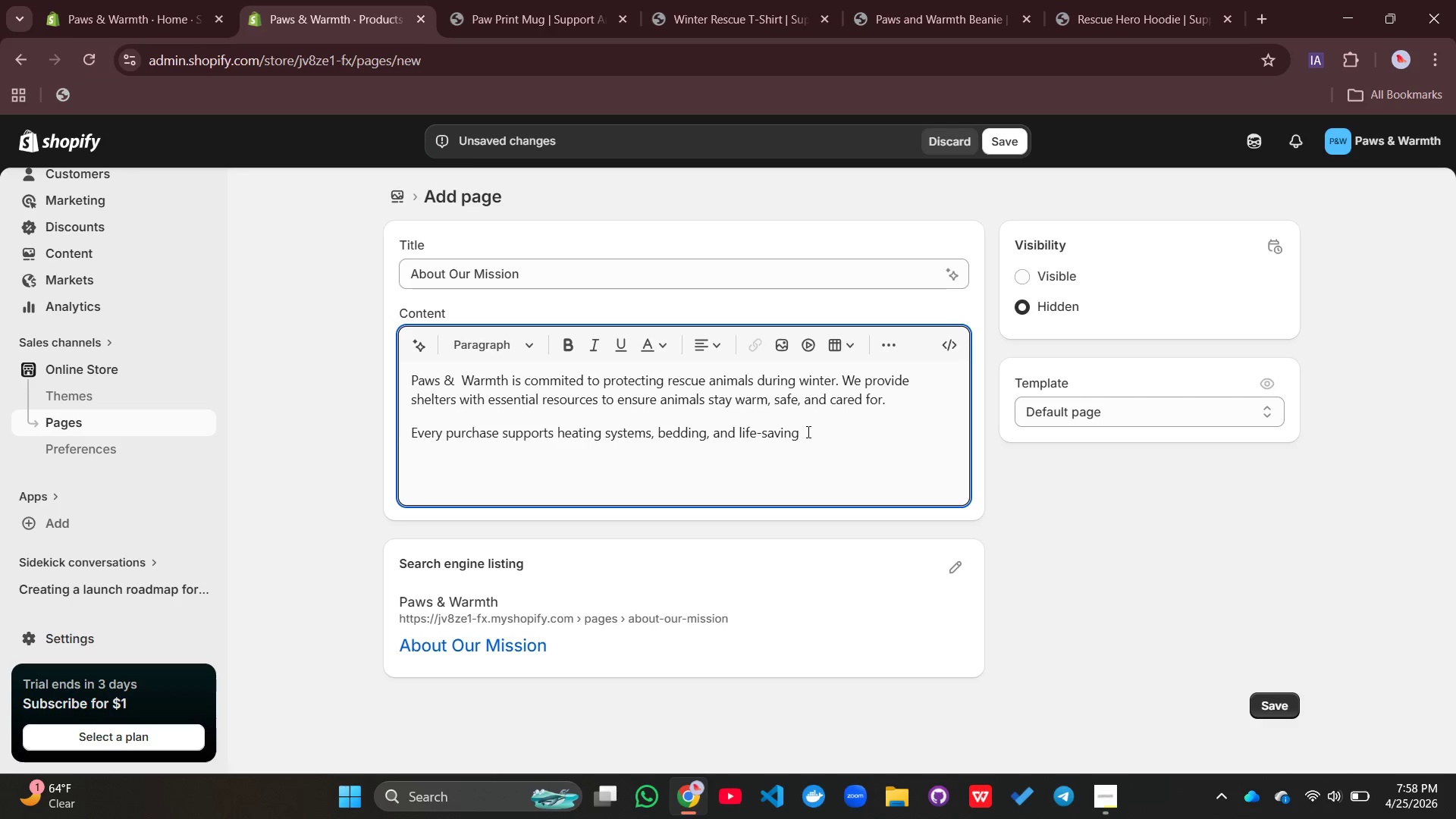 
type( winter a)
key(Backspace)
type(supplies.)
 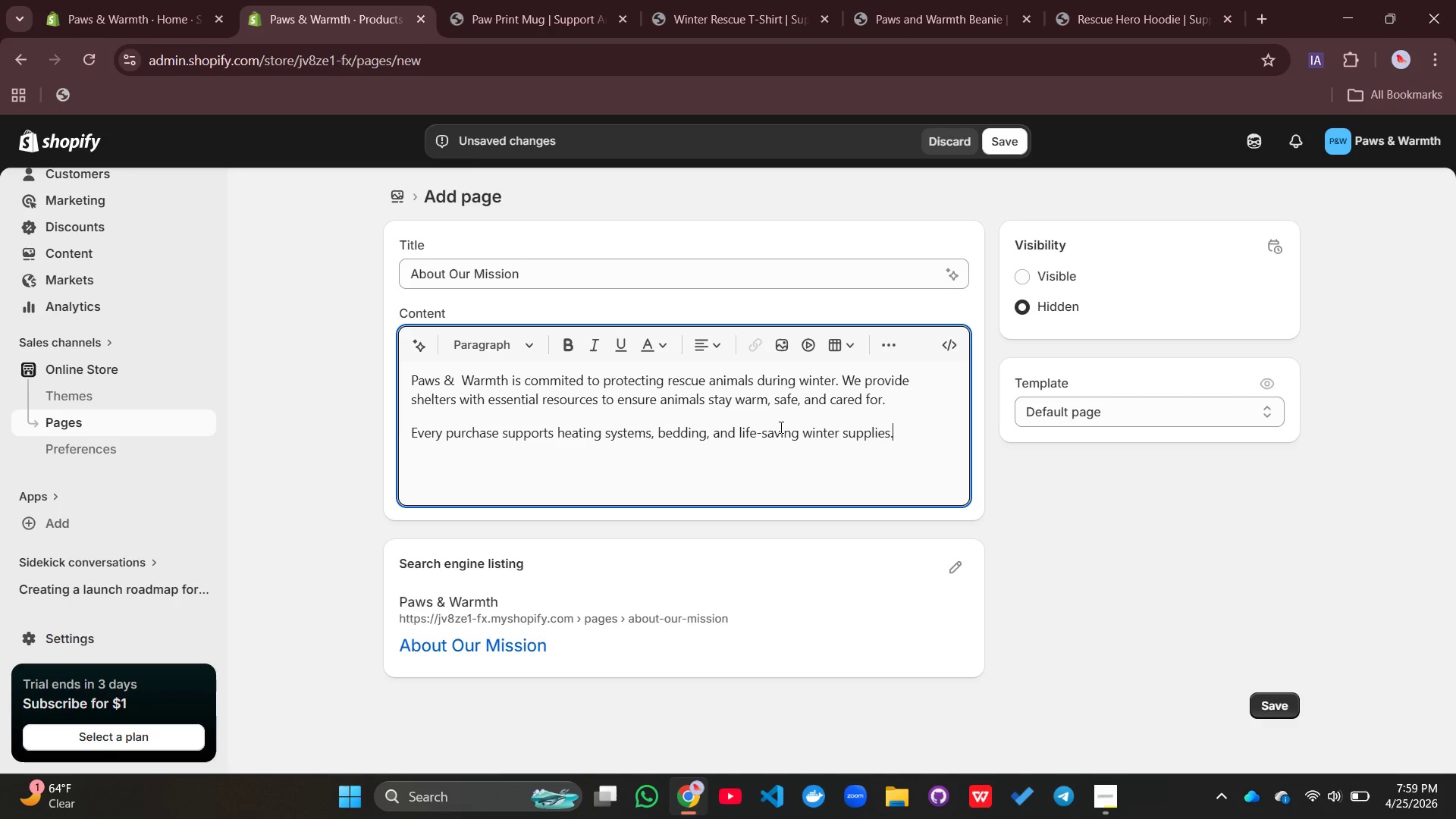 
wait(8.34)
 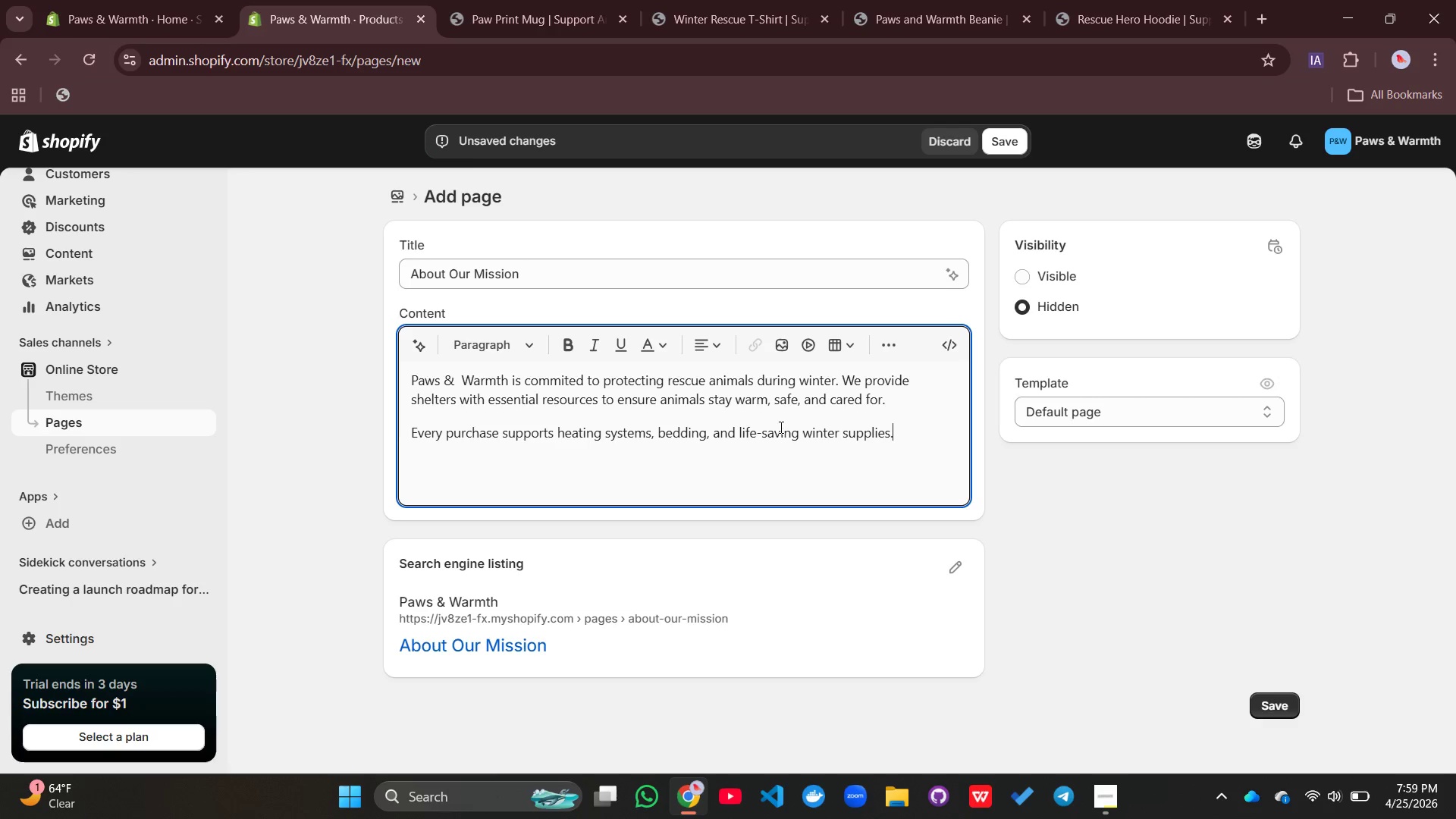 
left_click([996, 152])
 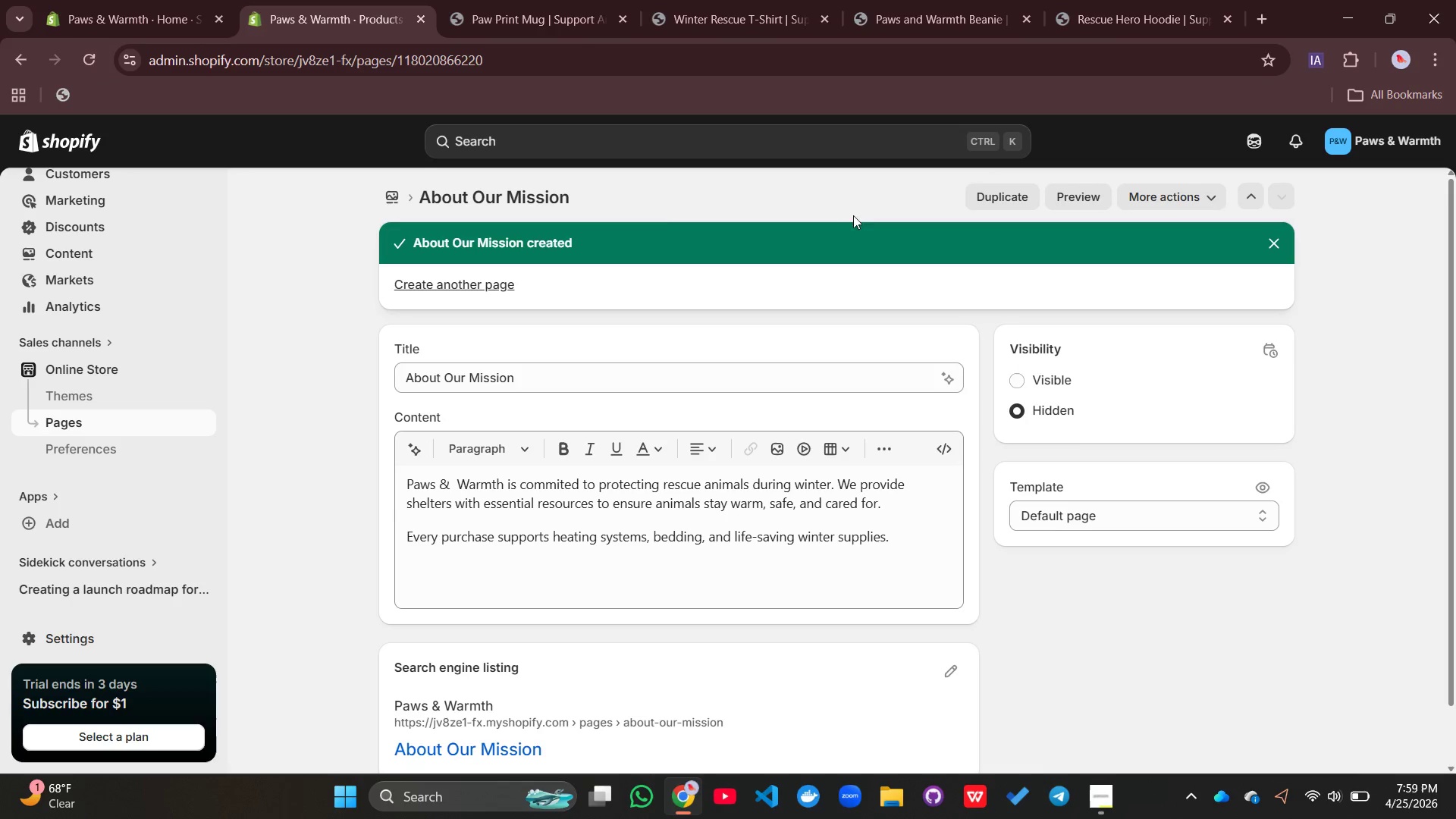 
wait(6.16)
 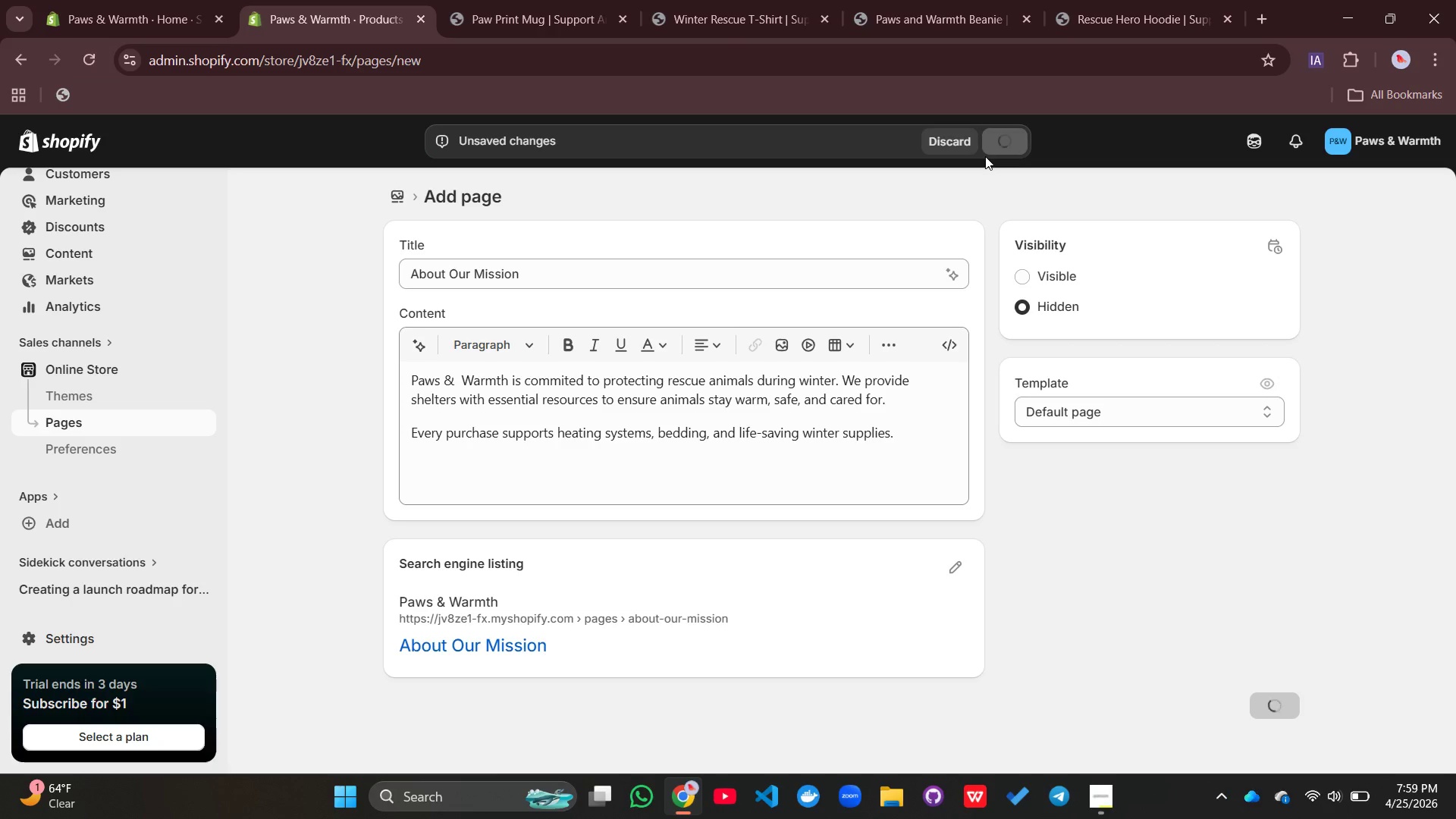 
left_click([458, 290])
 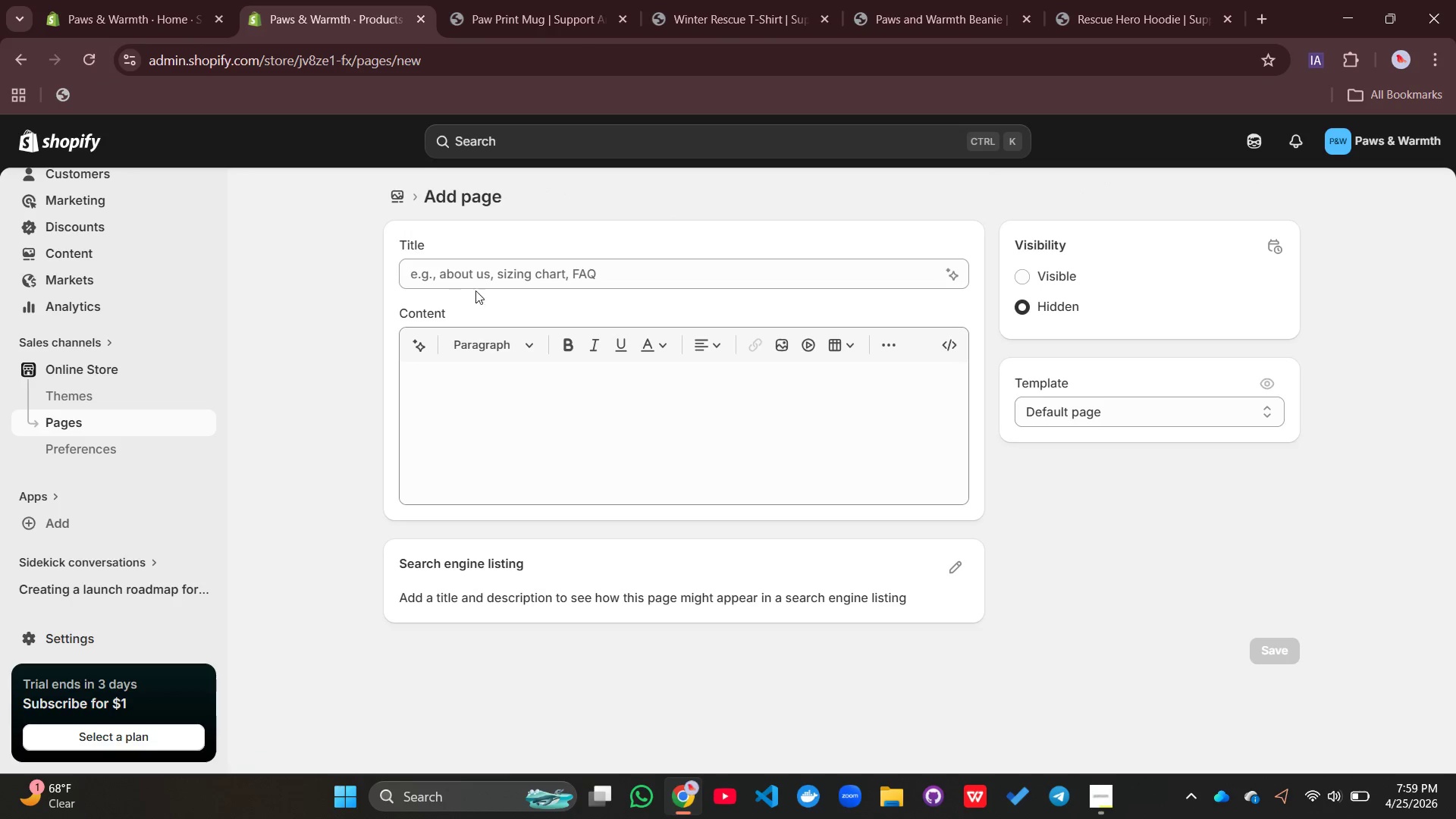 
left_click([521, 269])
 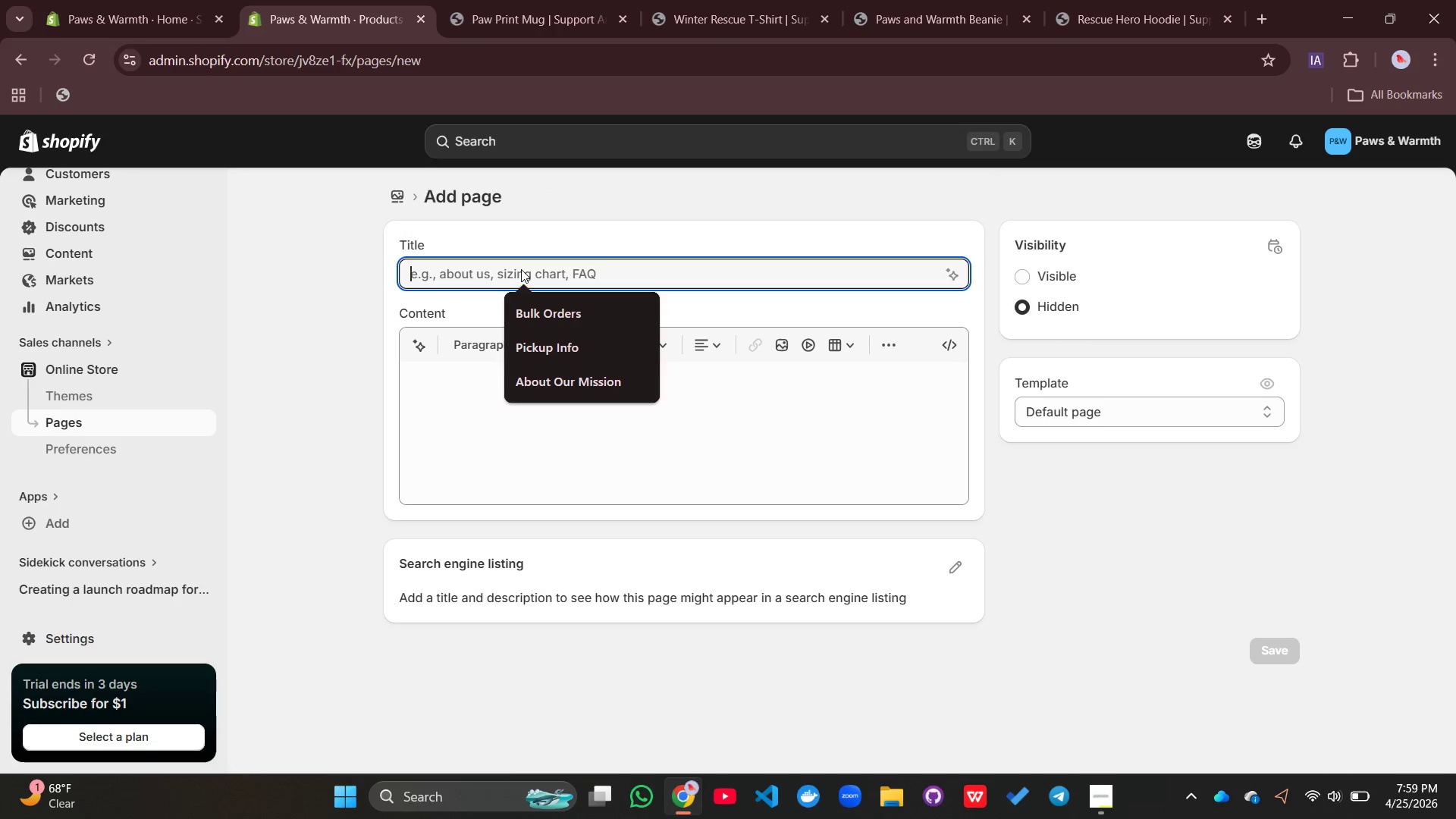 
type(Shipping and Return)
 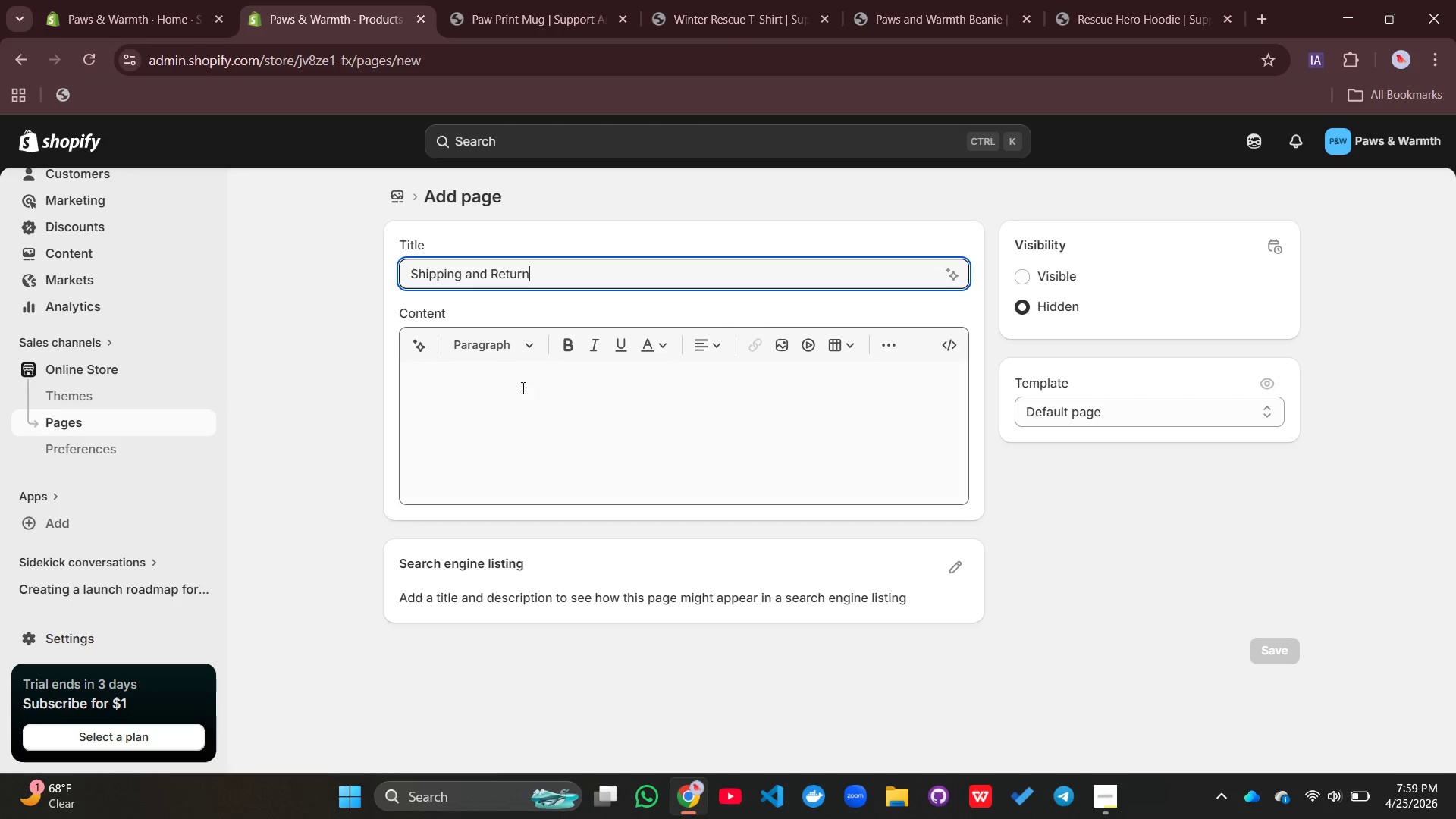 
left_click([510, 405])
 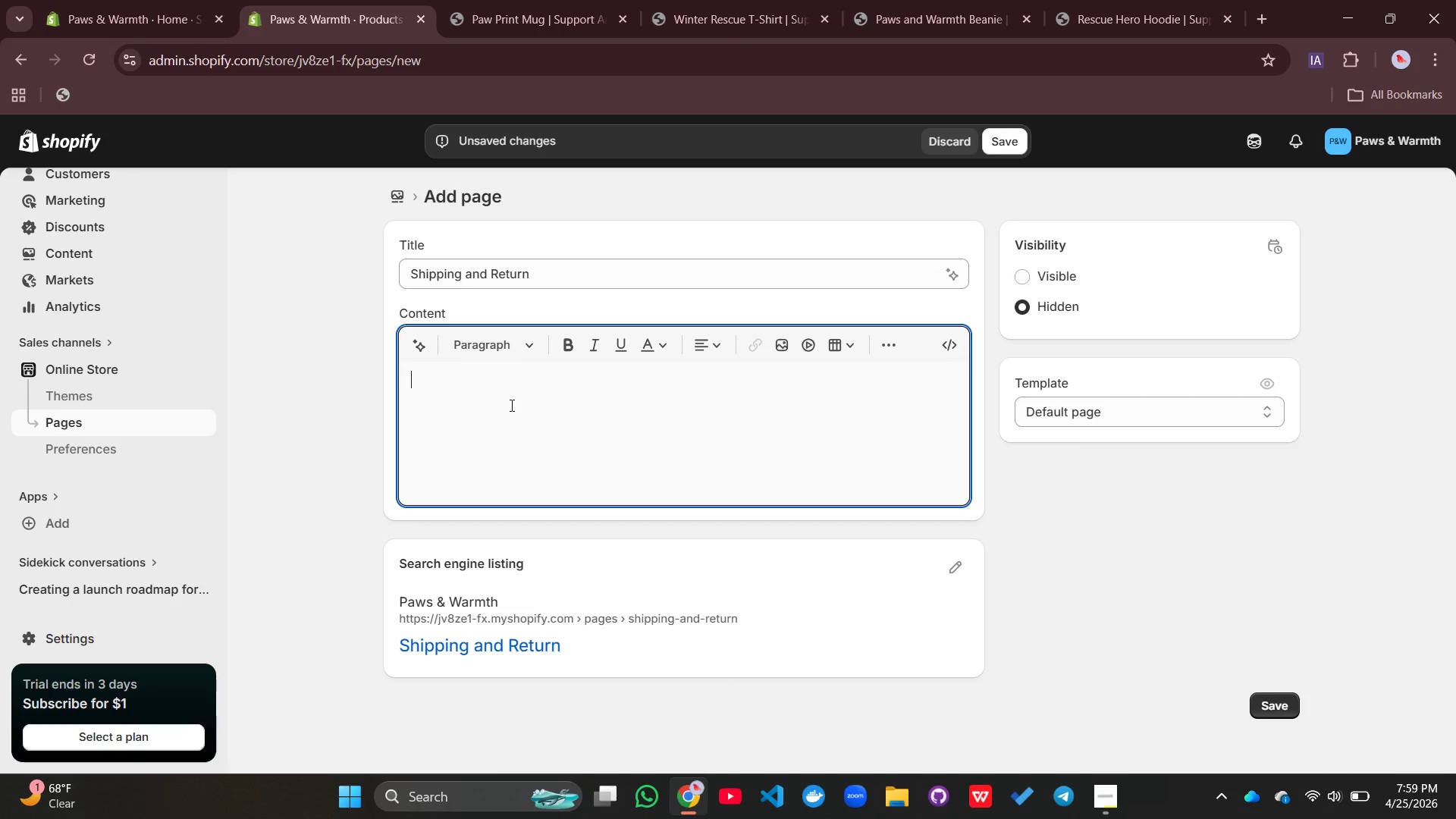 
type(Od)
key(Backspace)
type(rders are pric)
key(Backspace)
key(Backspace)
type(ocessed within 1-3 business days. shippping)
 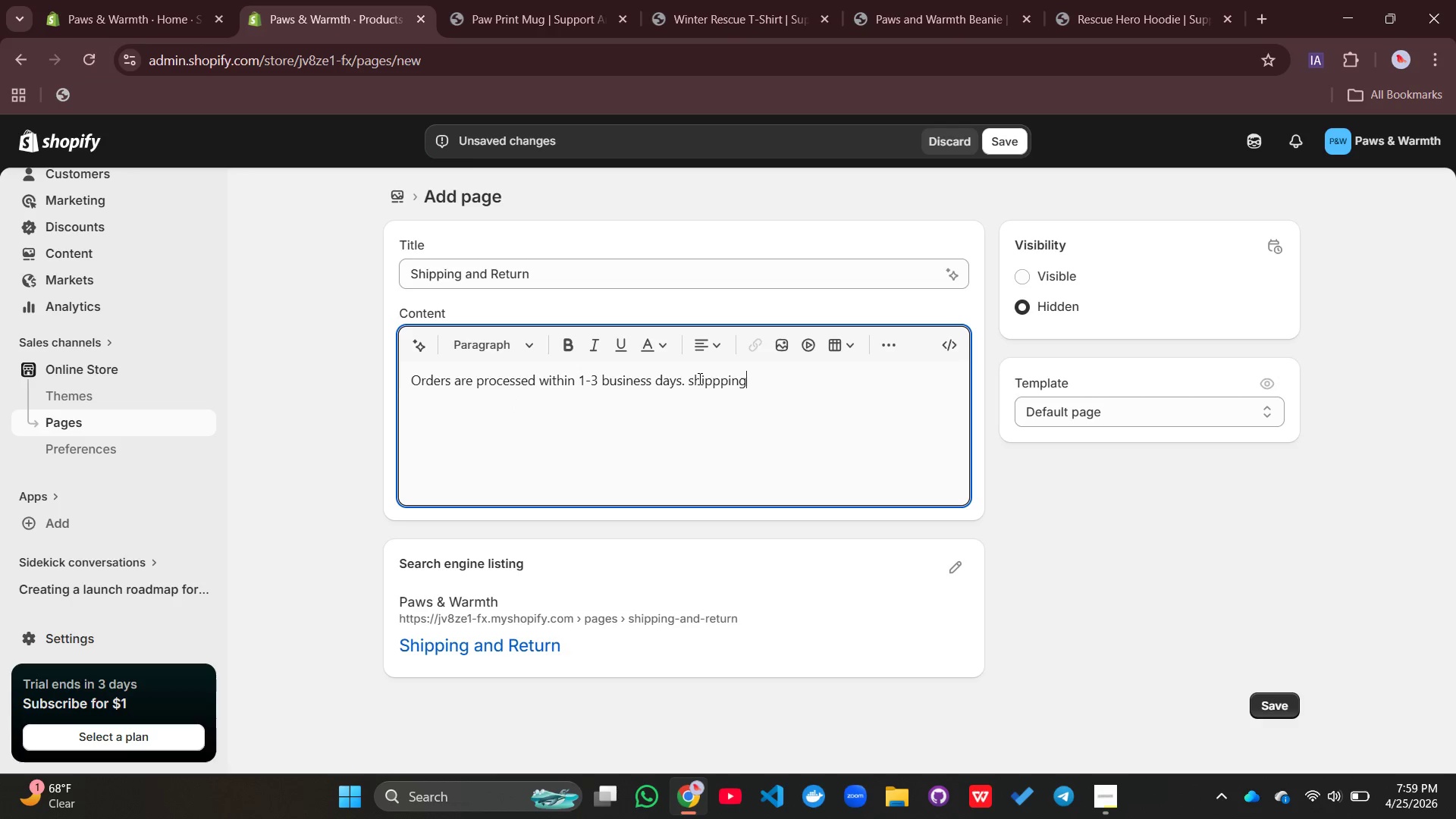 
key(ArrowLeft)
 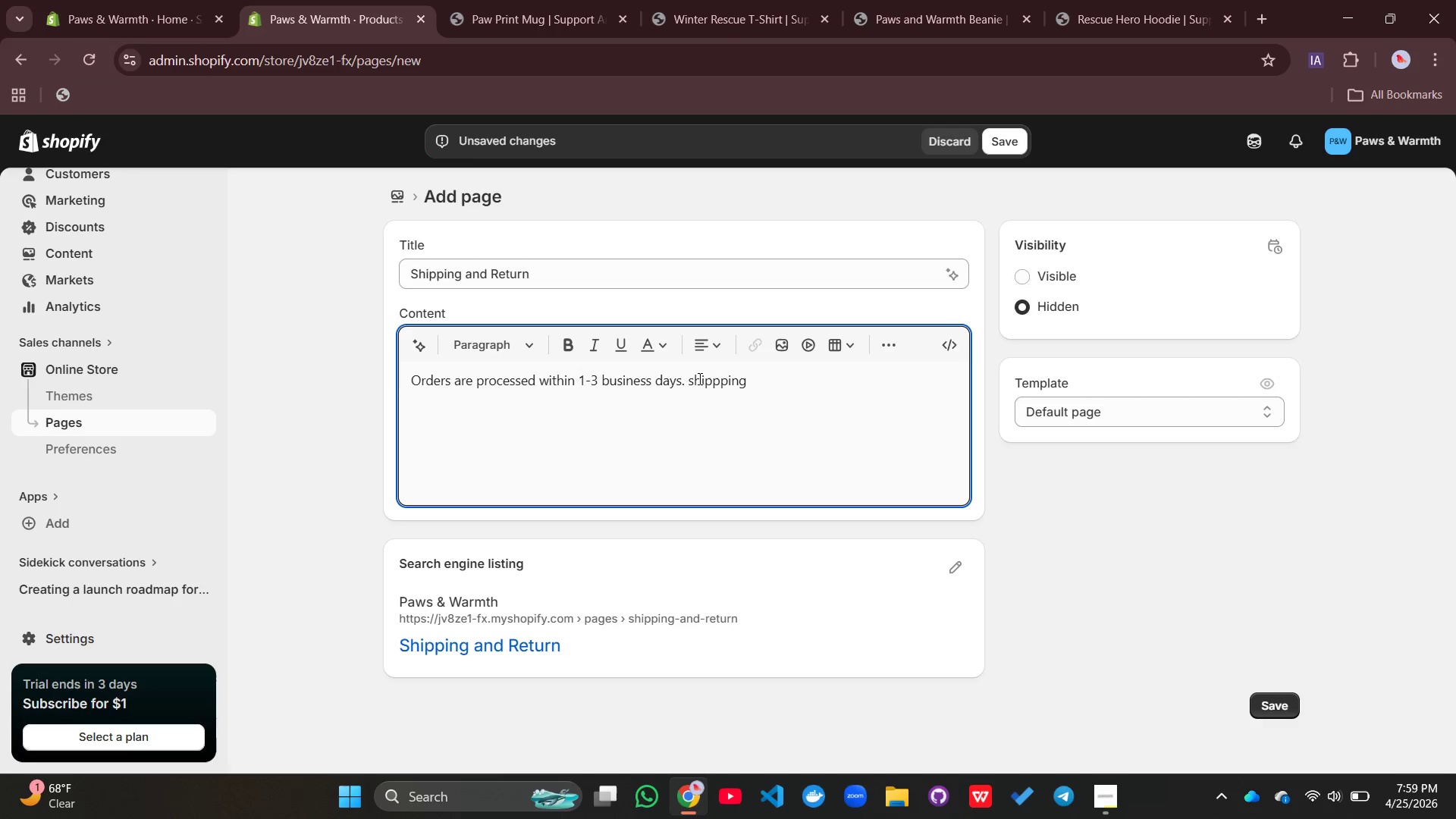 
key(ArrowLeft)
 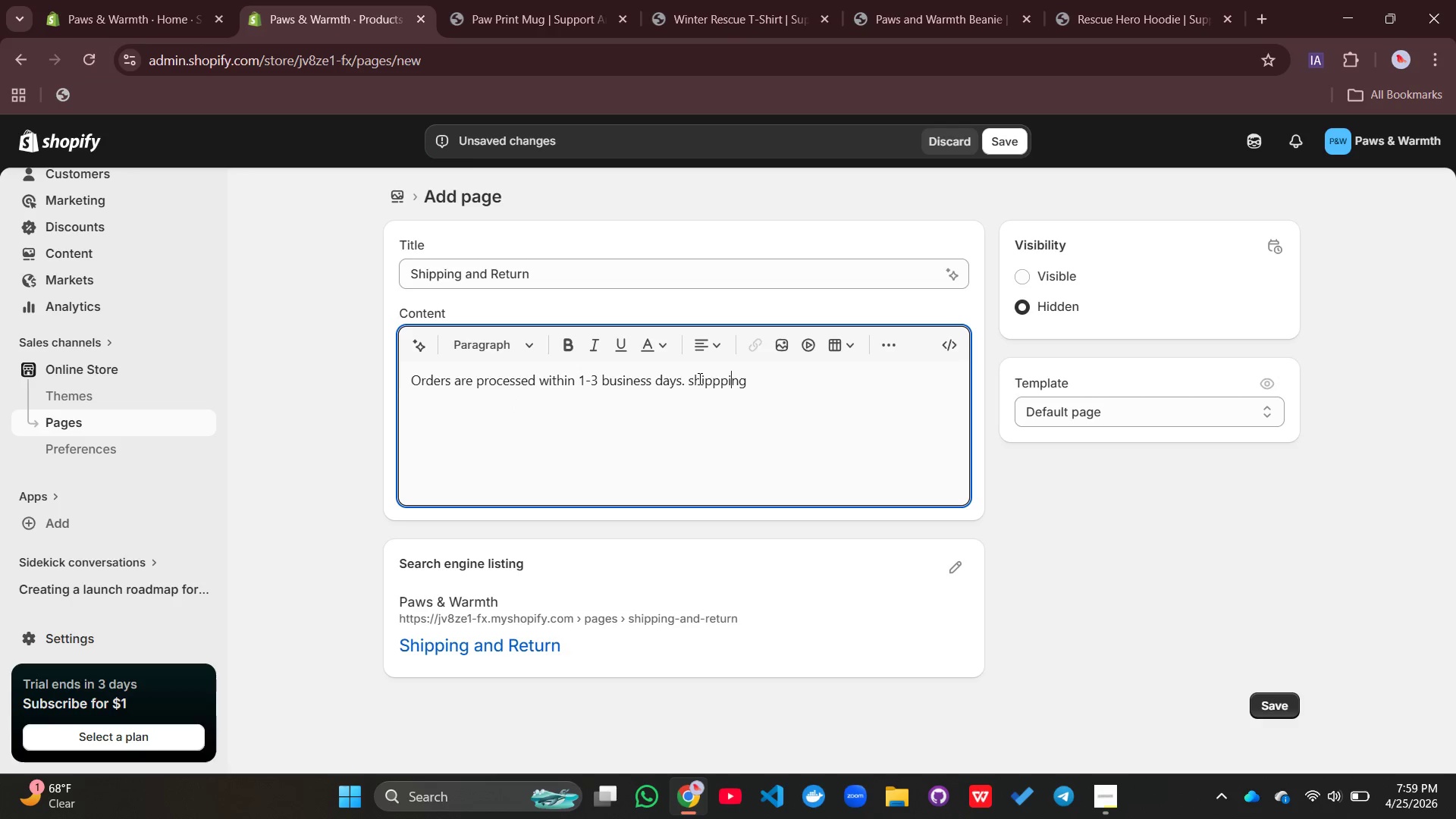 
key(ArrowLeft)
 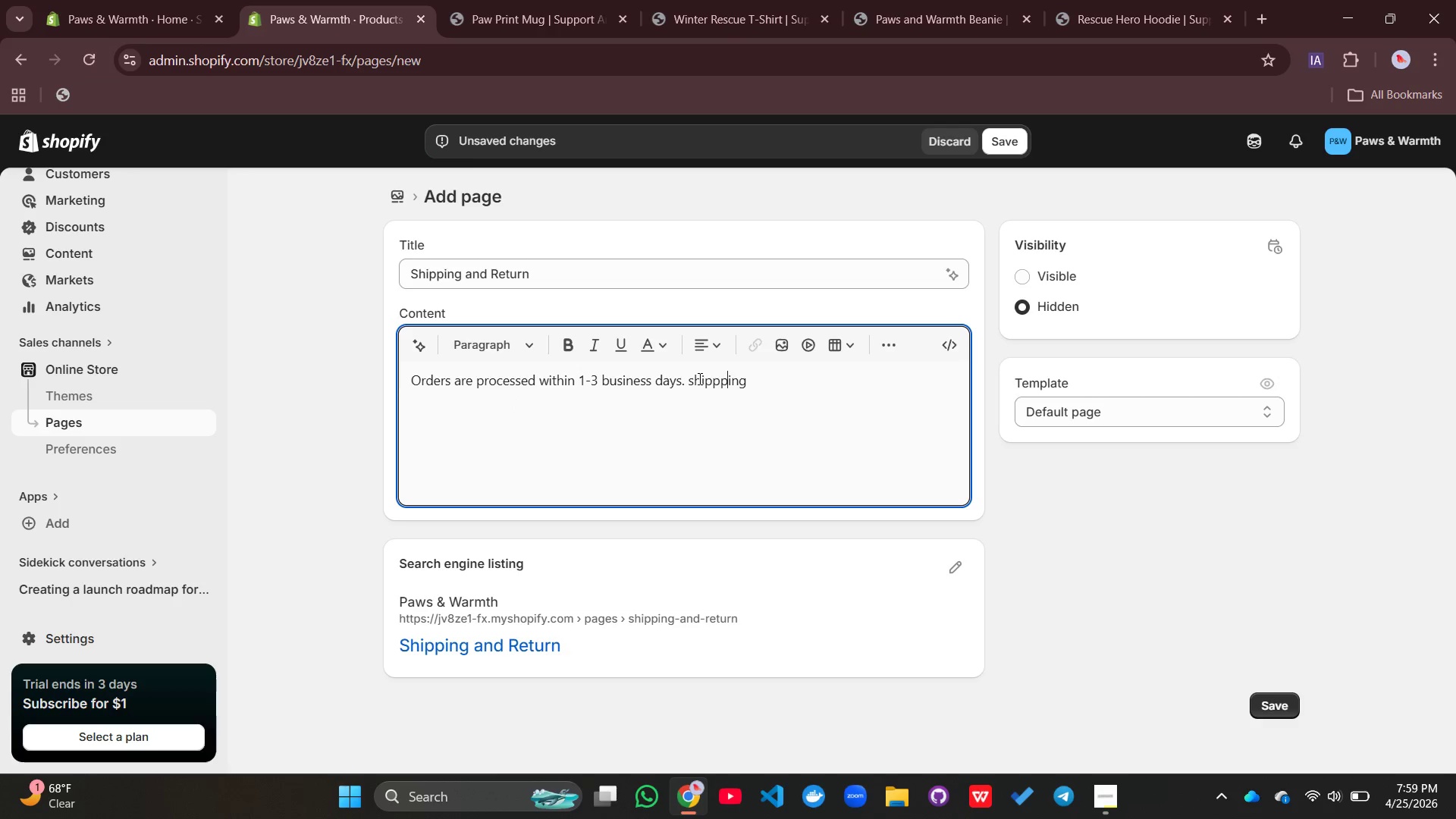 
key(ArrowLeft)
 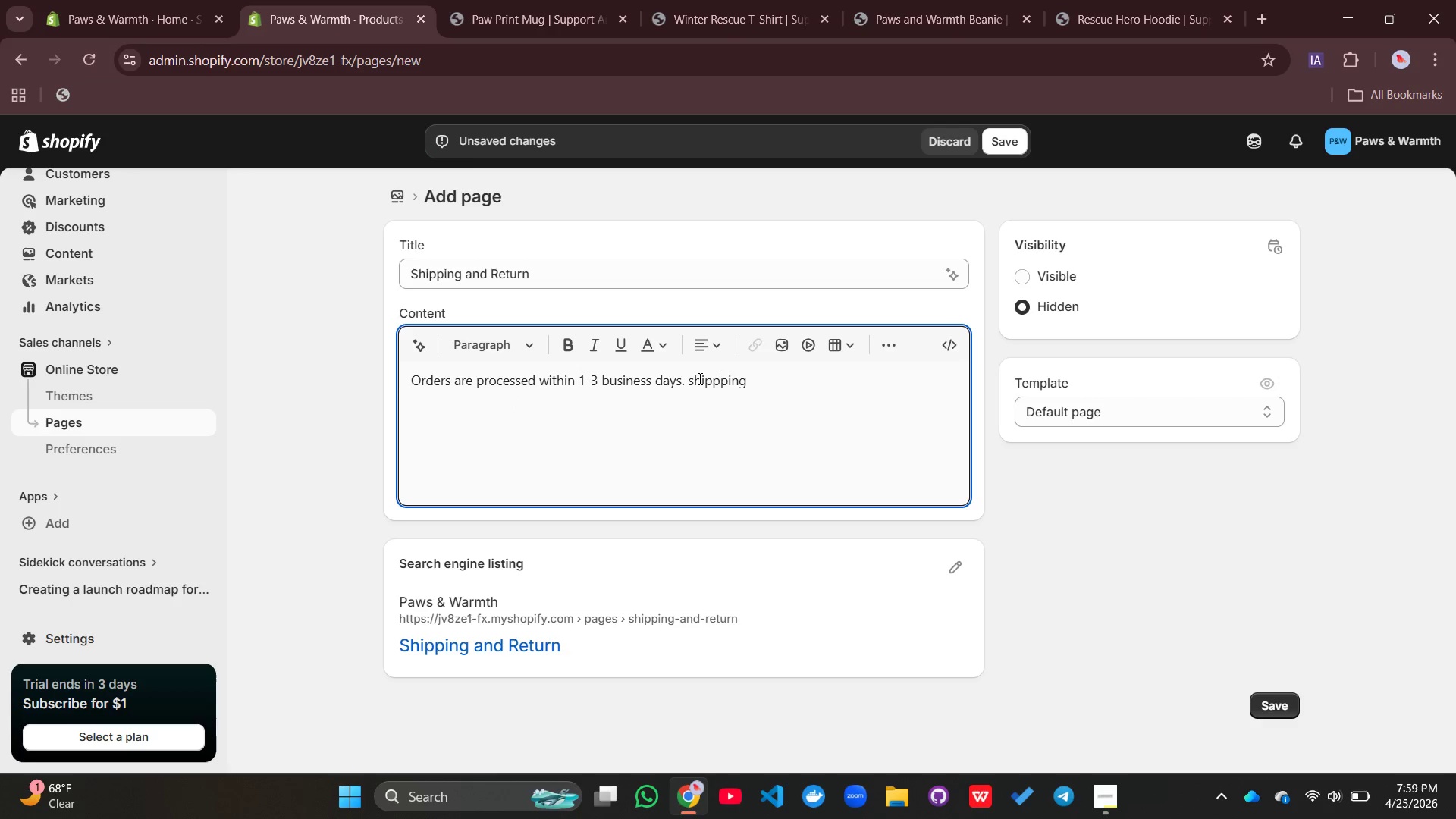 
key(ArrowLeft)
 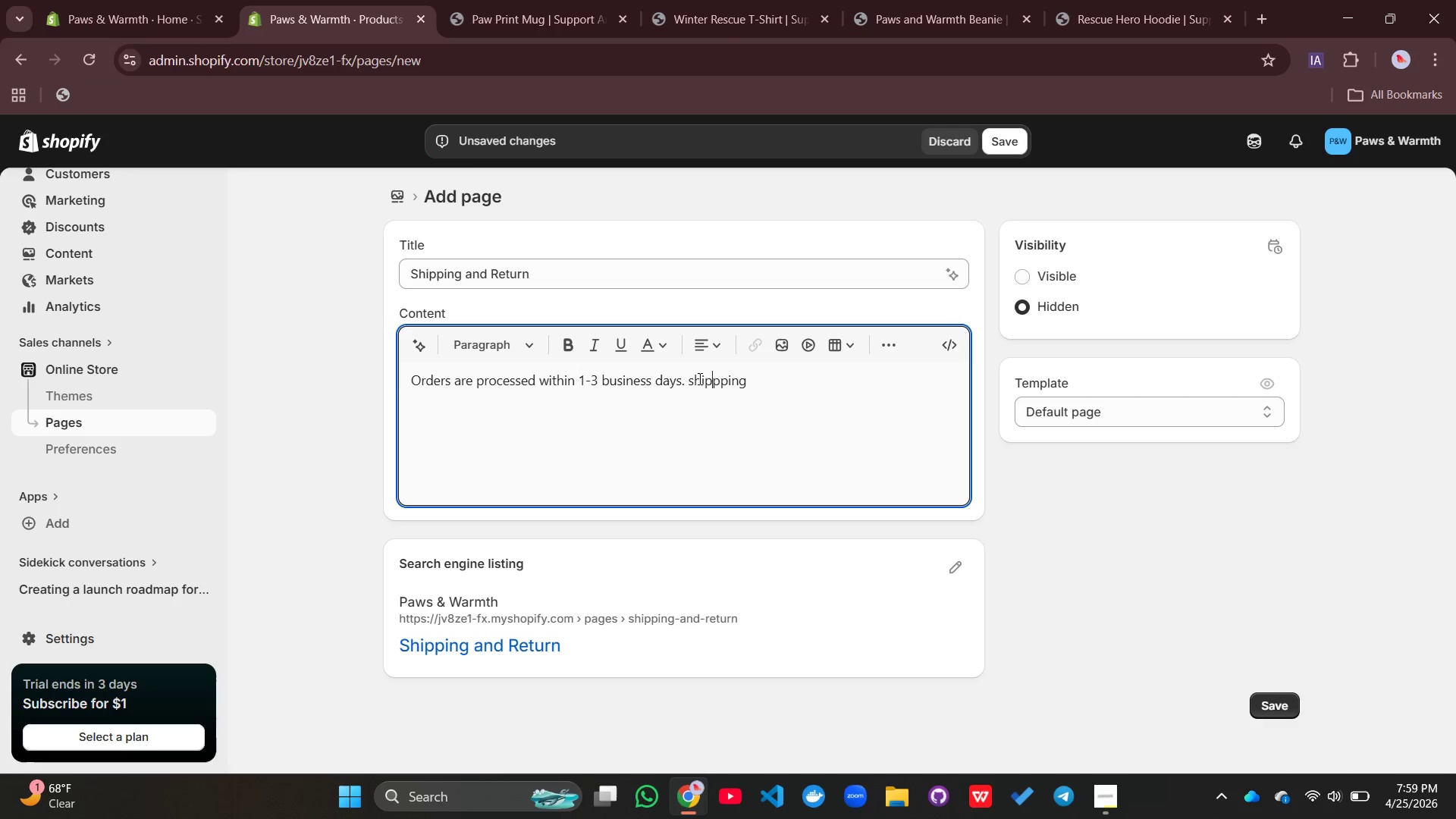 
key(ArrowLeft)
 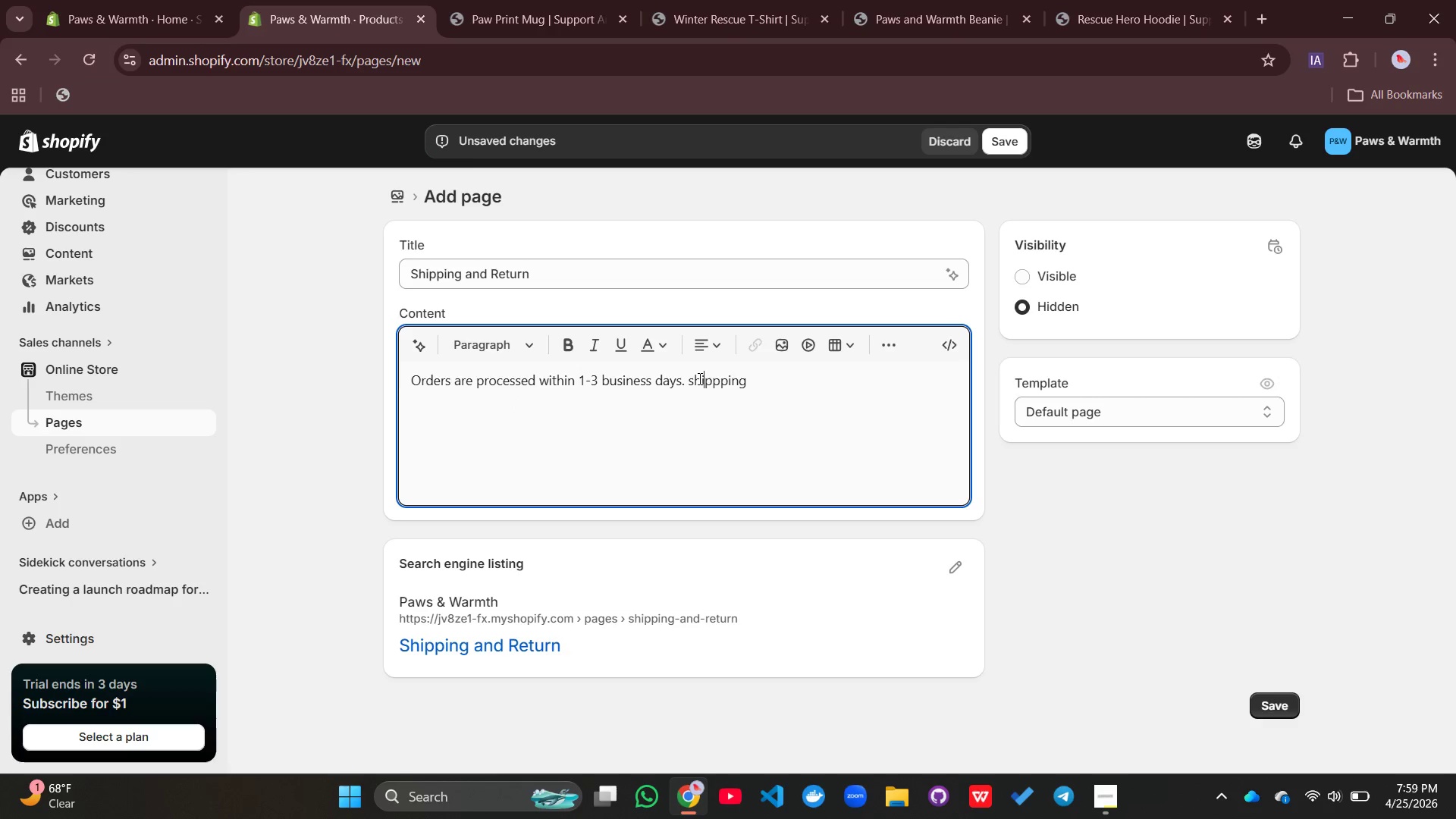 
key(ArrowLeft)
 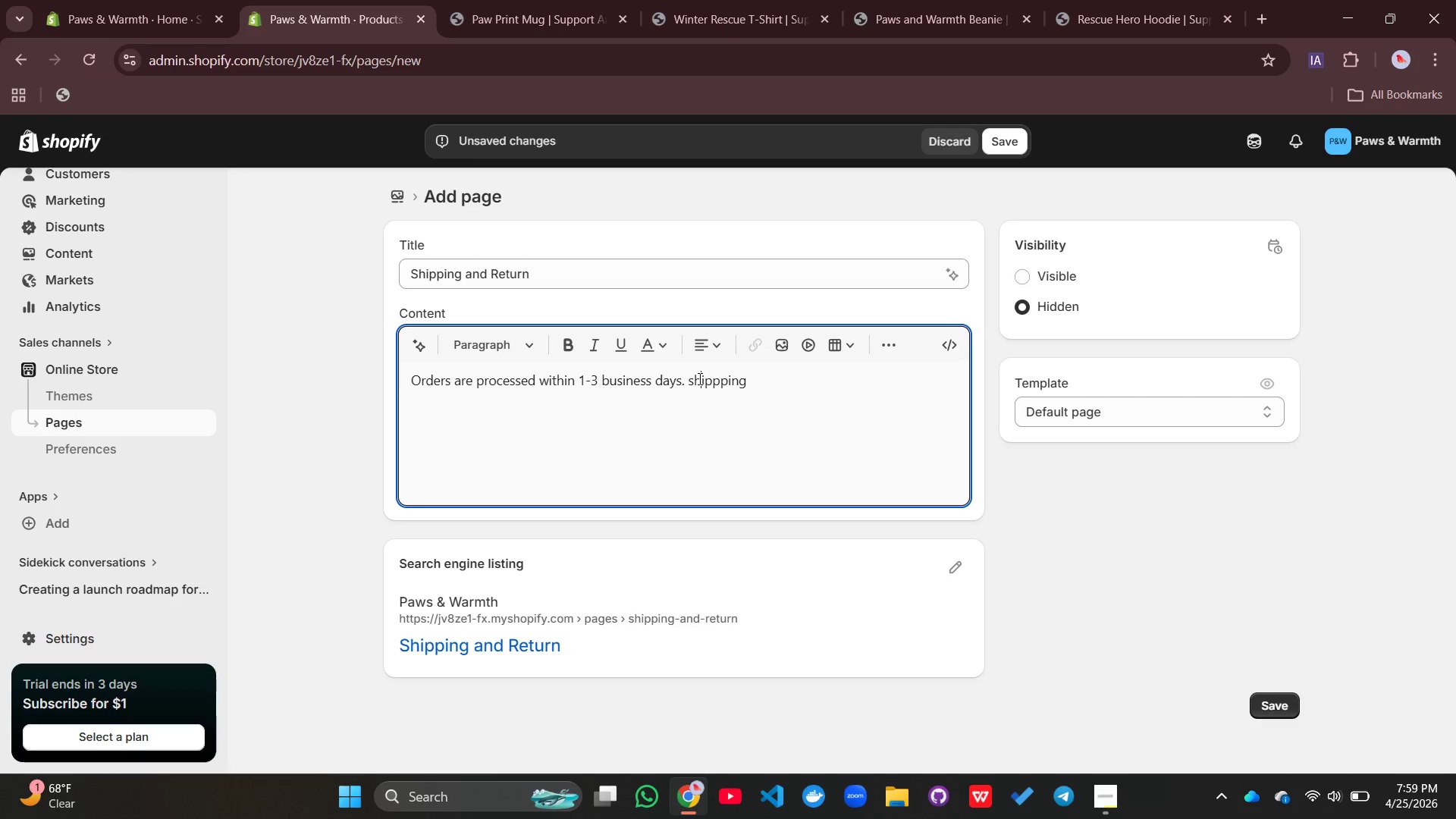 
key(ArrowLeft)
 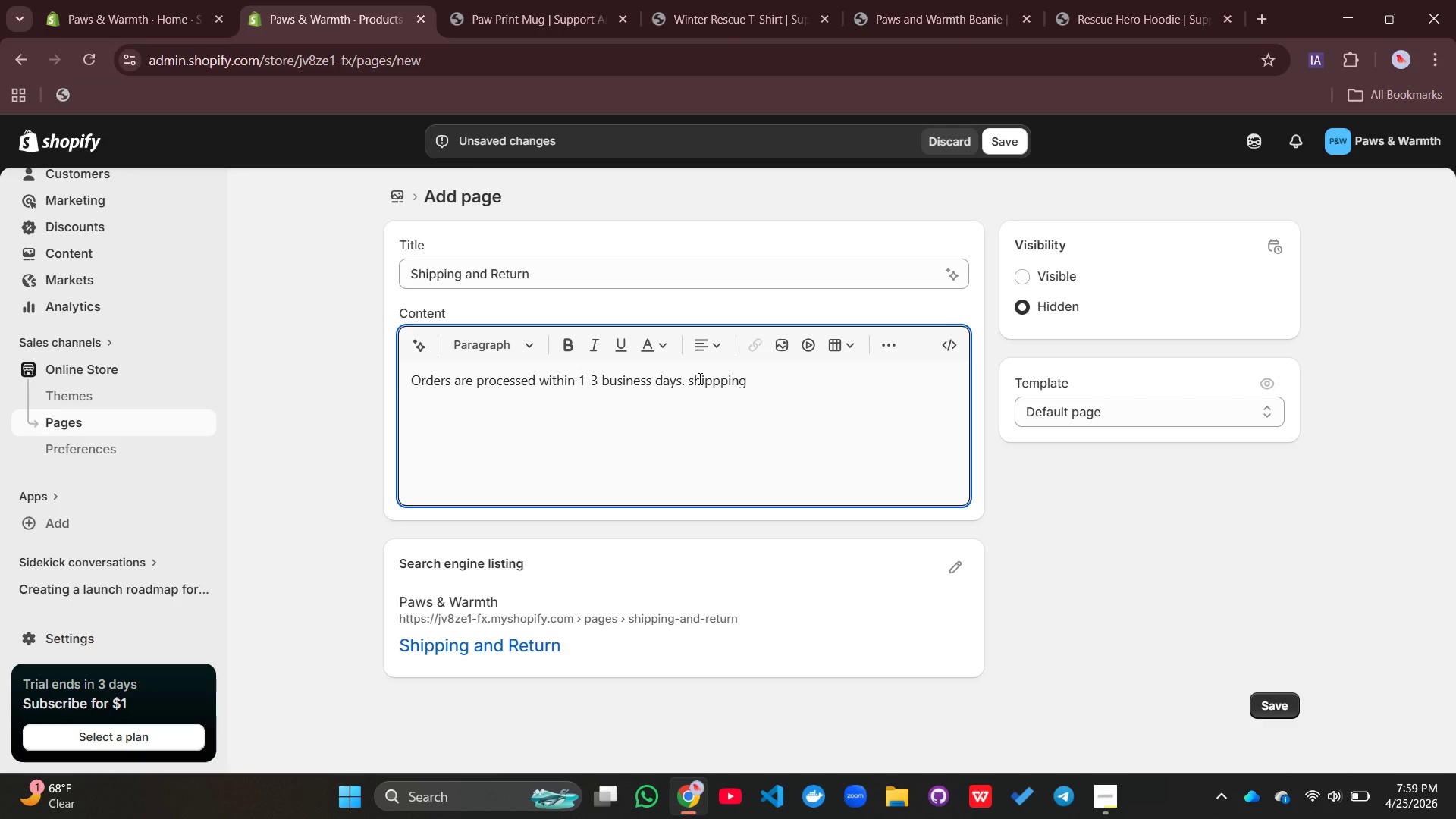 
key(Backspace)
 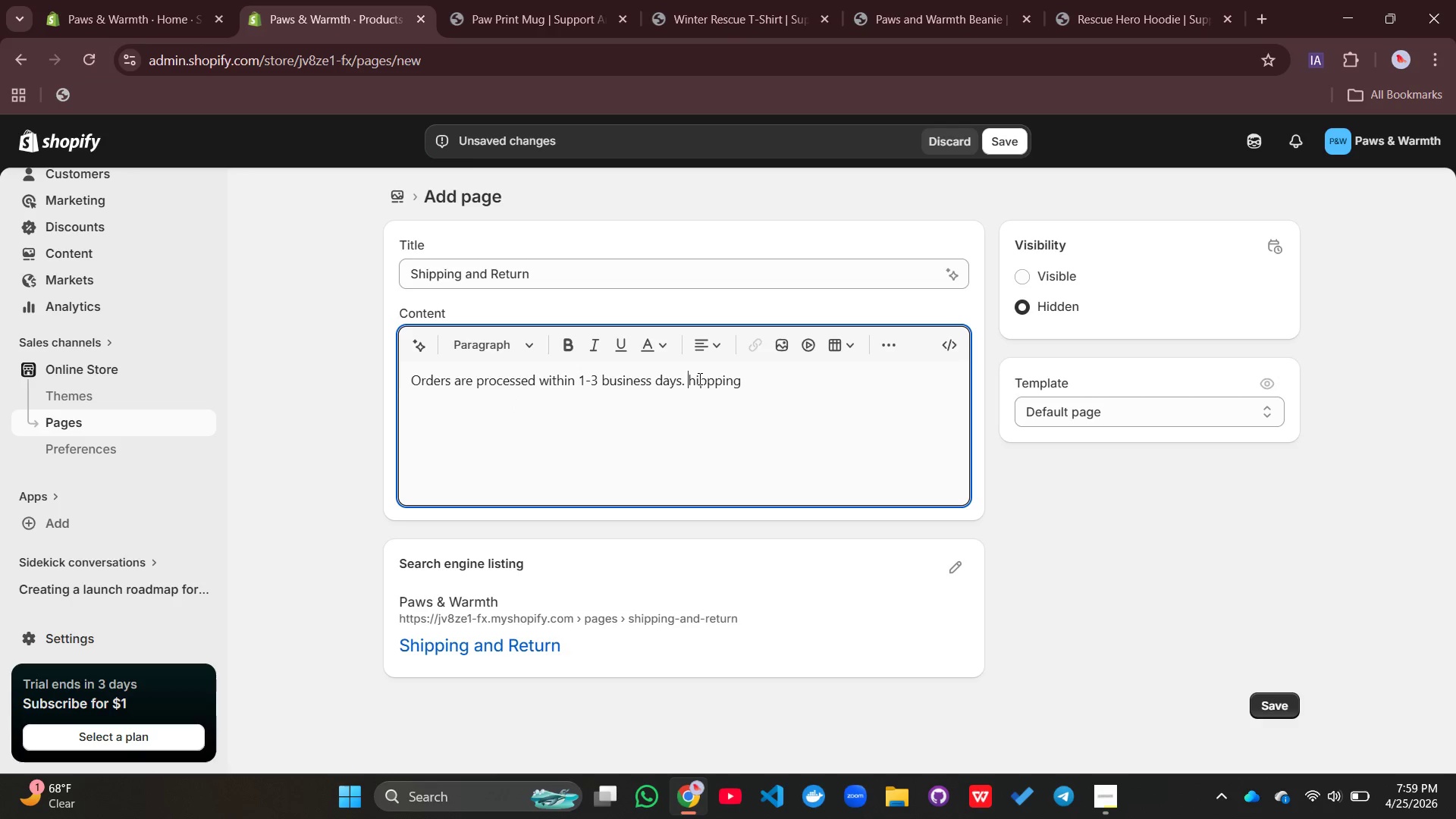 
key(Shift+ShiftLeft)
 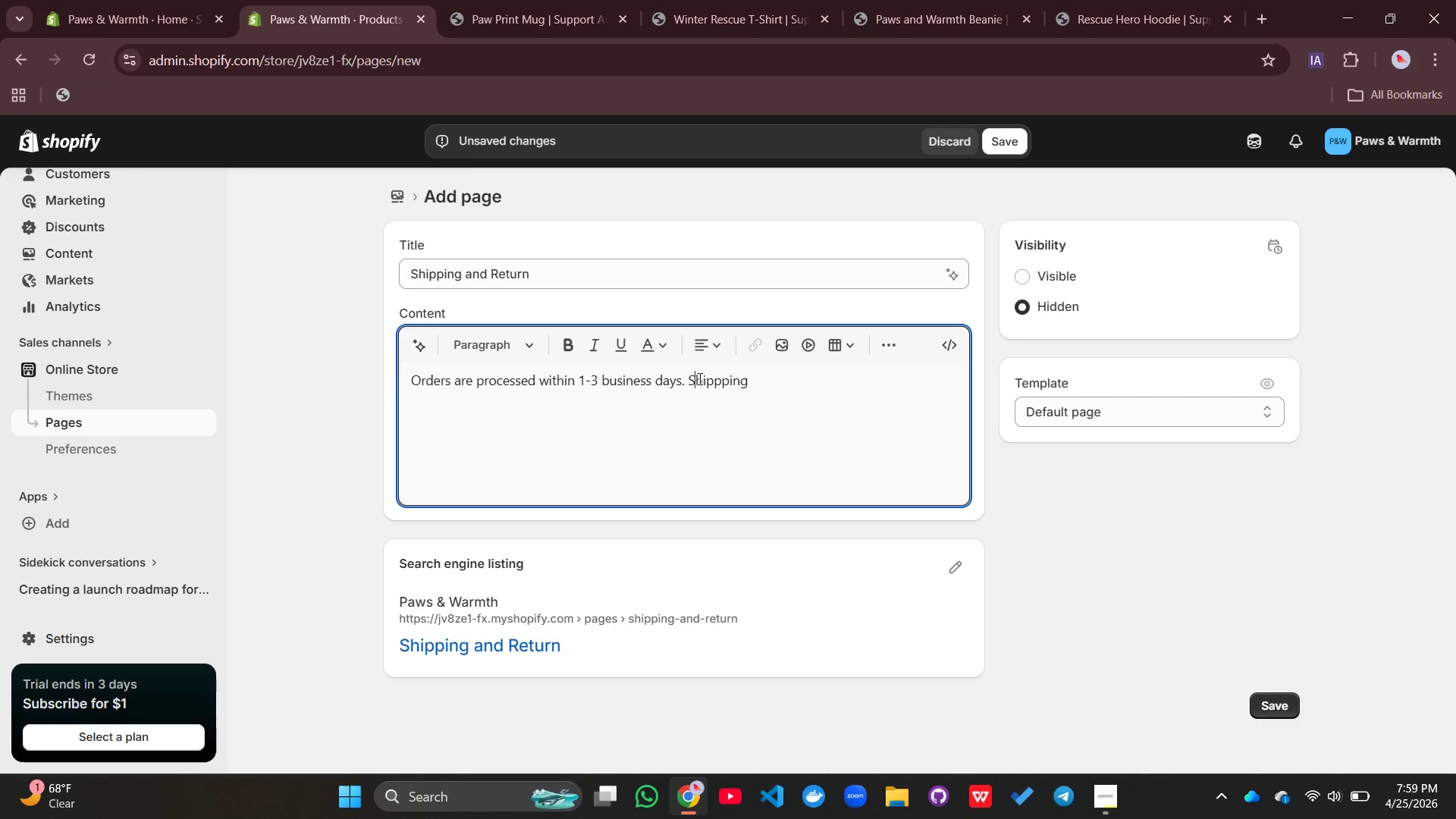 
key(Shift+S)
 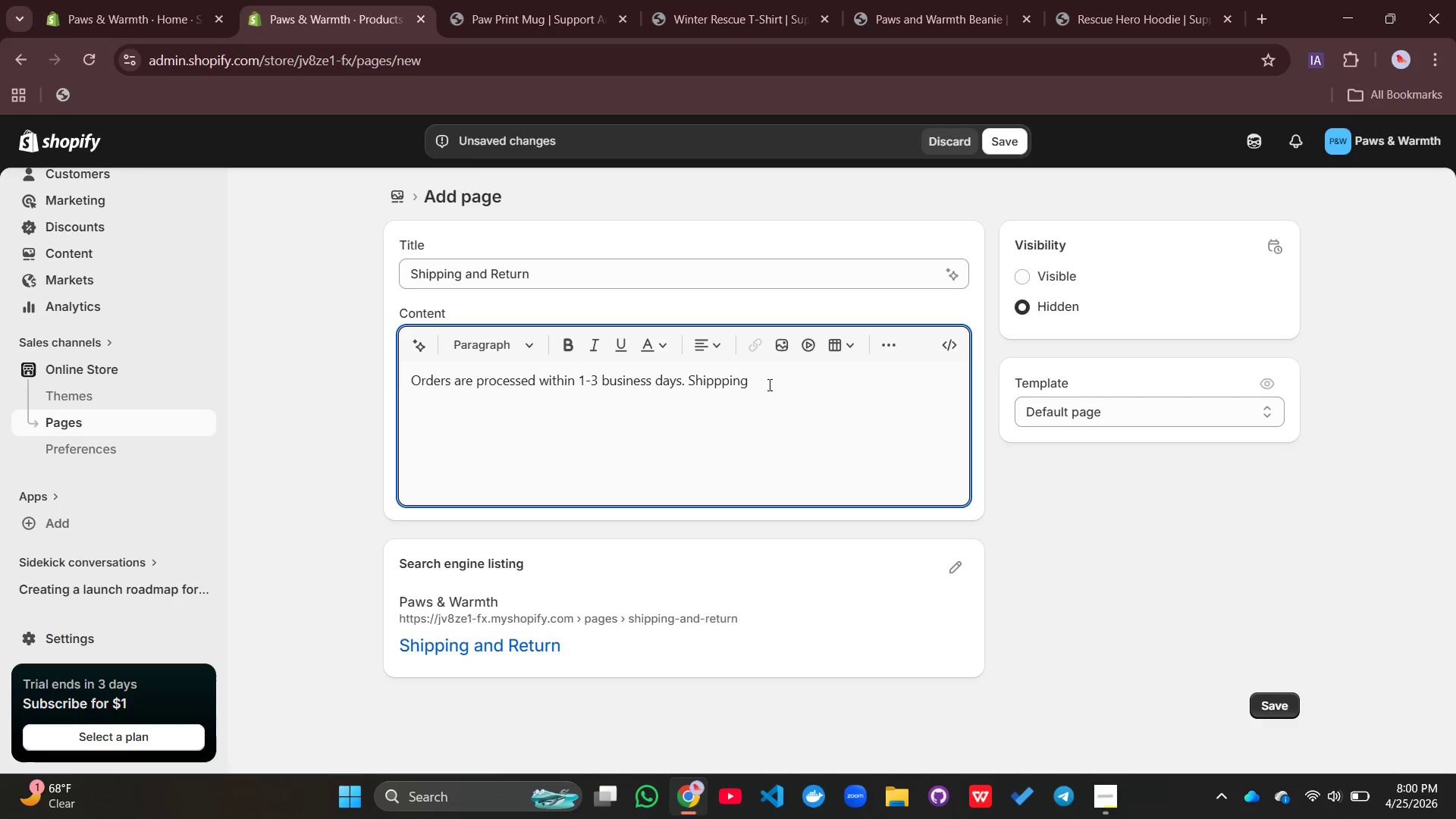 
left_click([774, 385])
 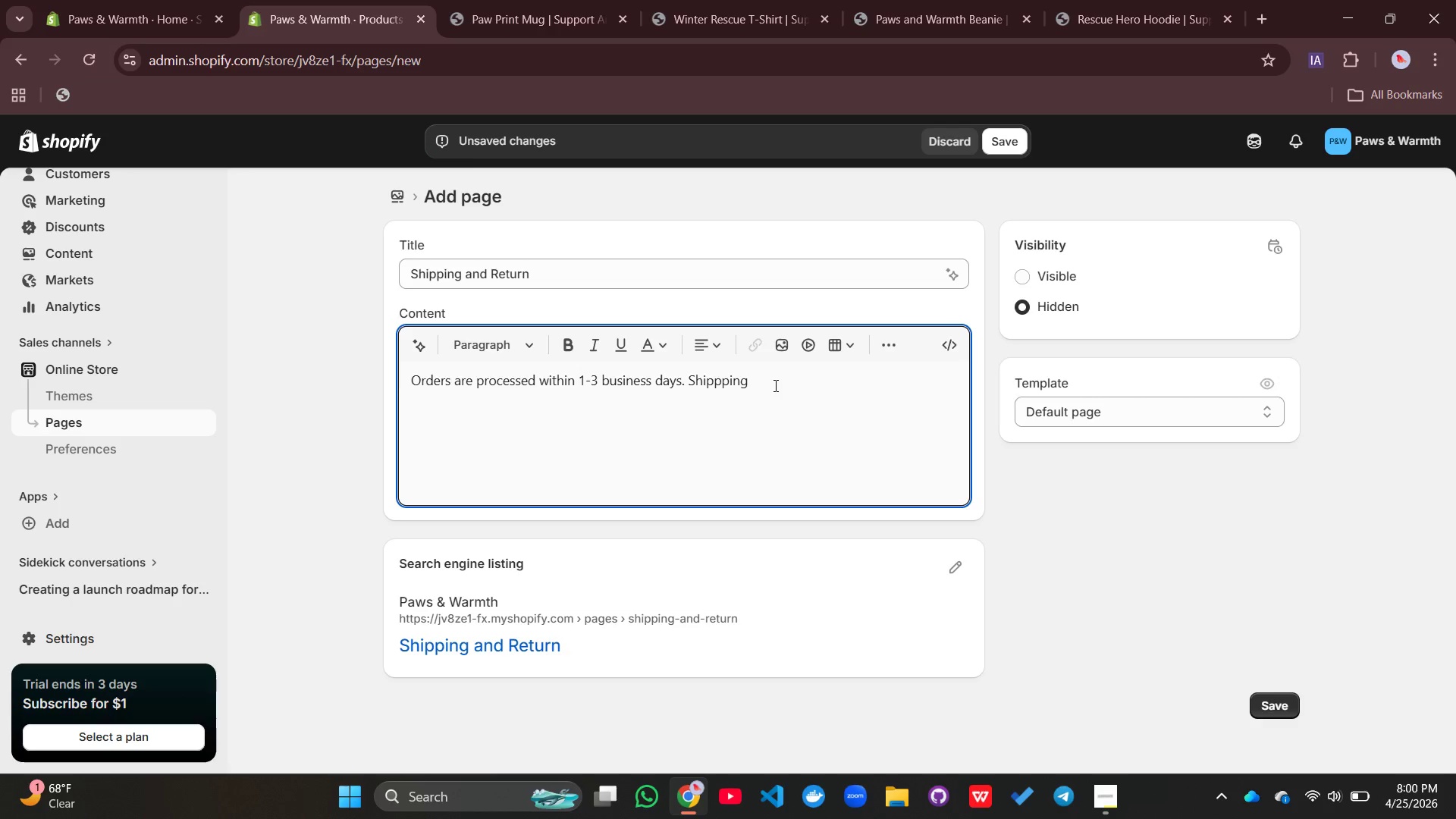 
type( times vary depending on supplier abaliabilith)
key(Backspace)
type(y)
 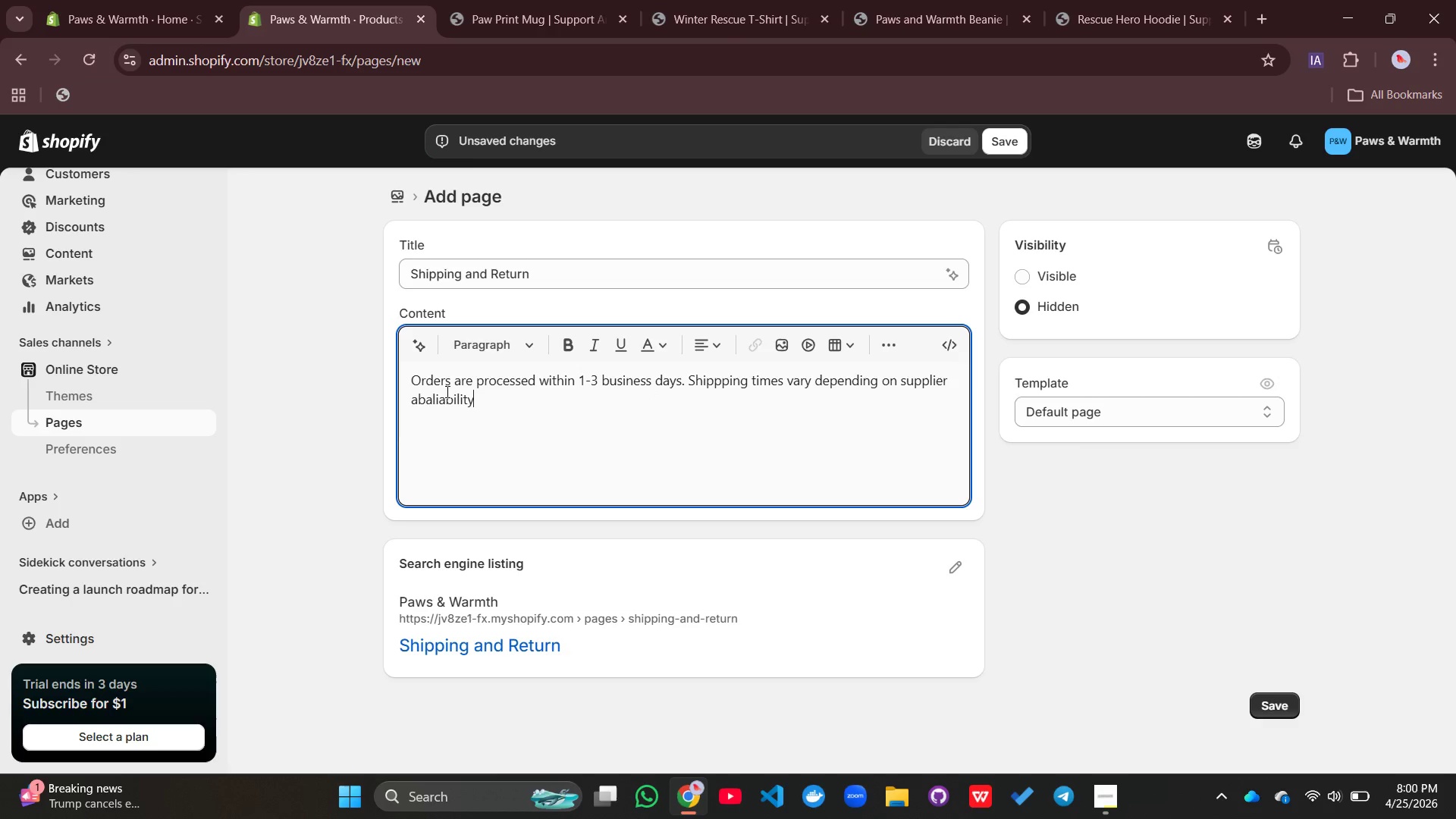 
left_click([425, 397])
 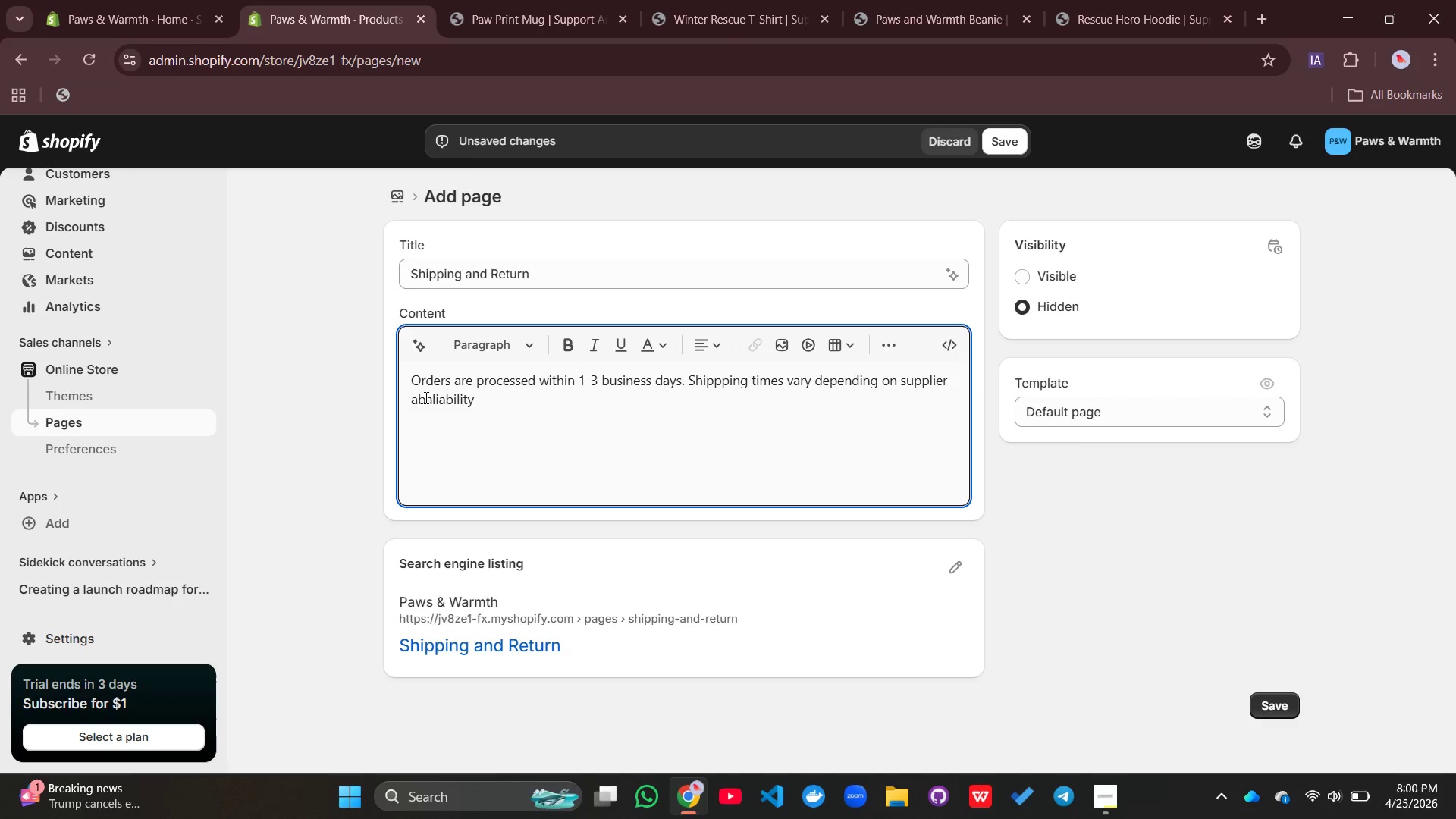 
key(Backspace)
 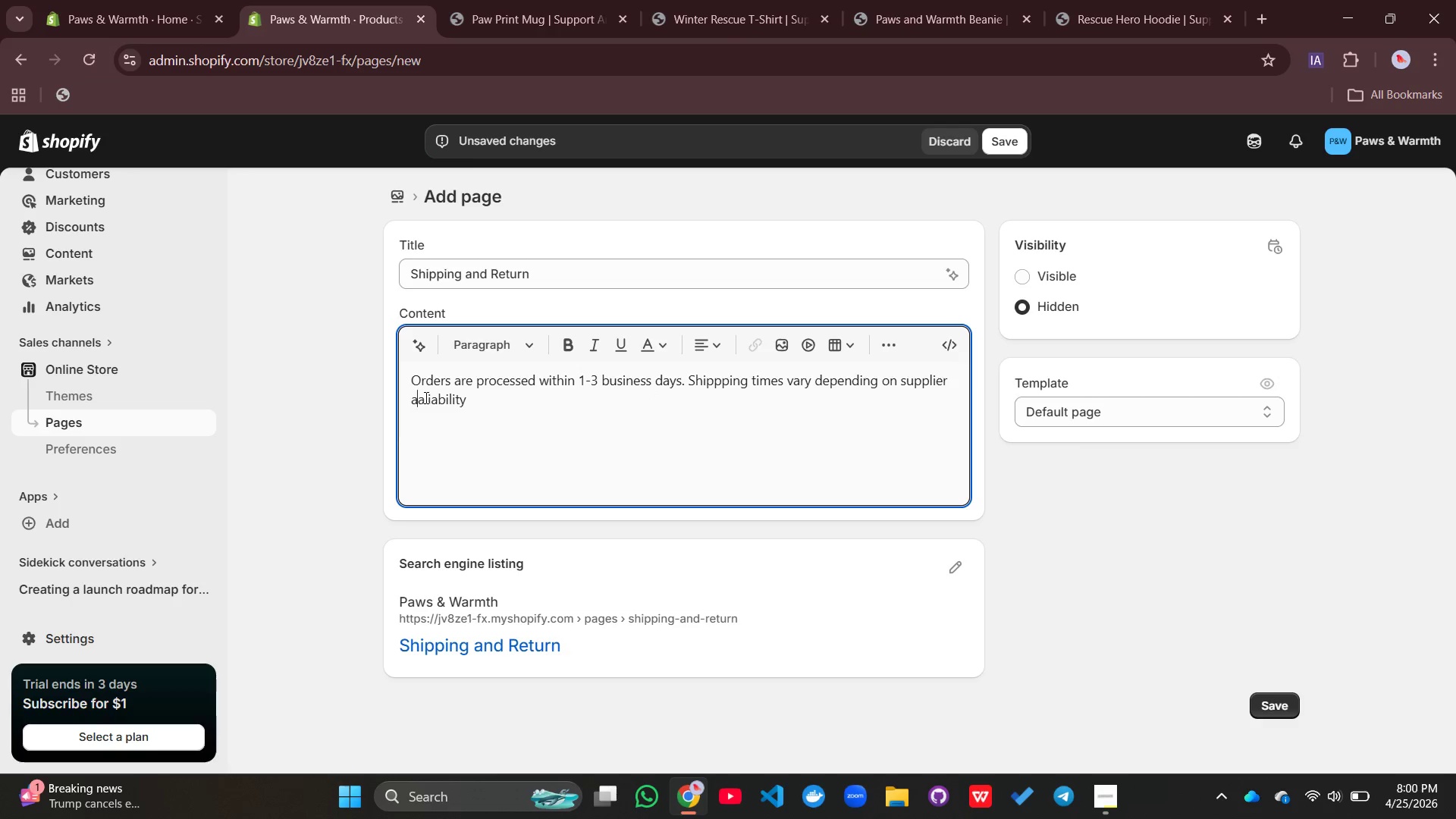 
key(V)
 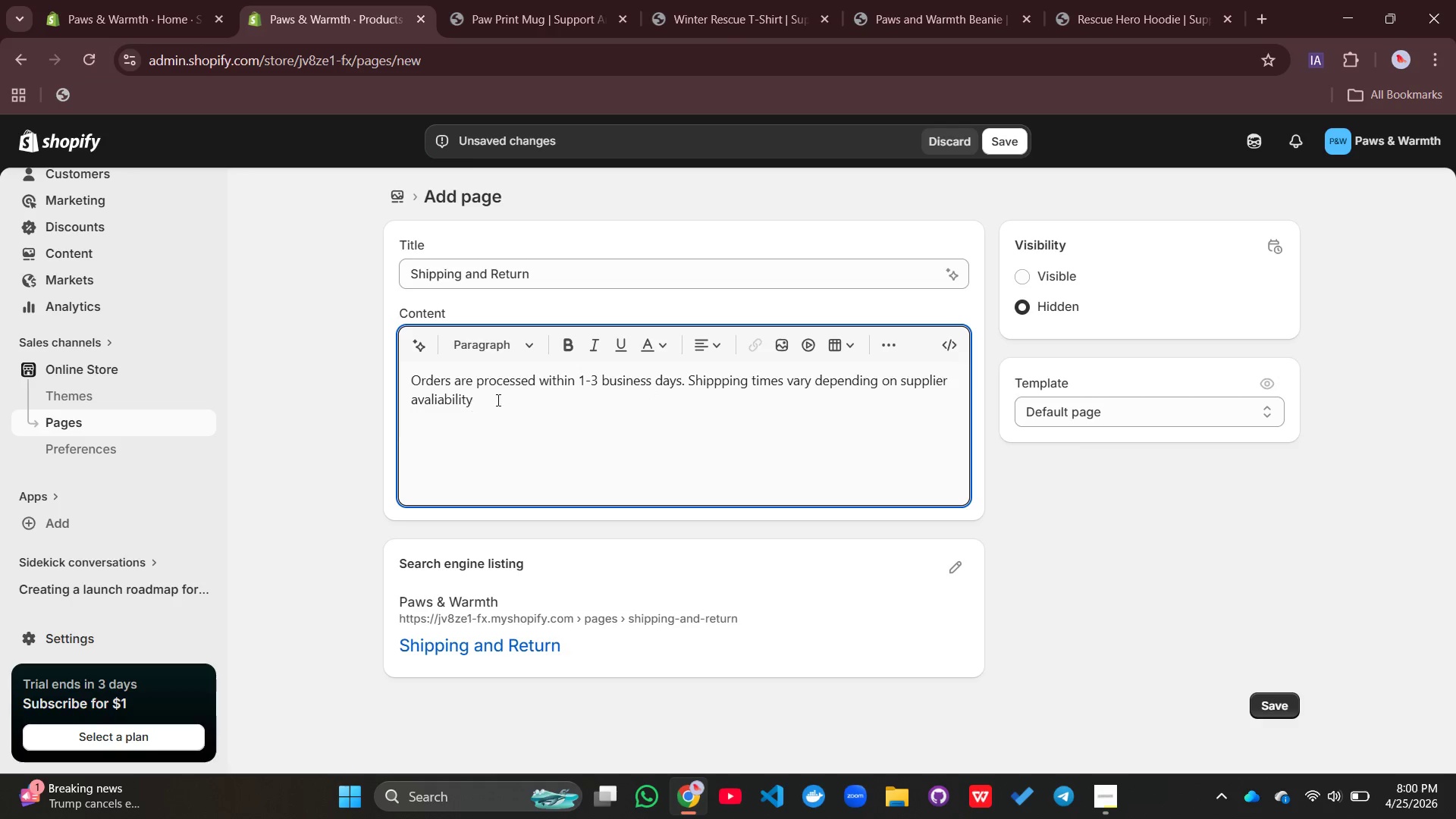 
left_click([500, 400])
 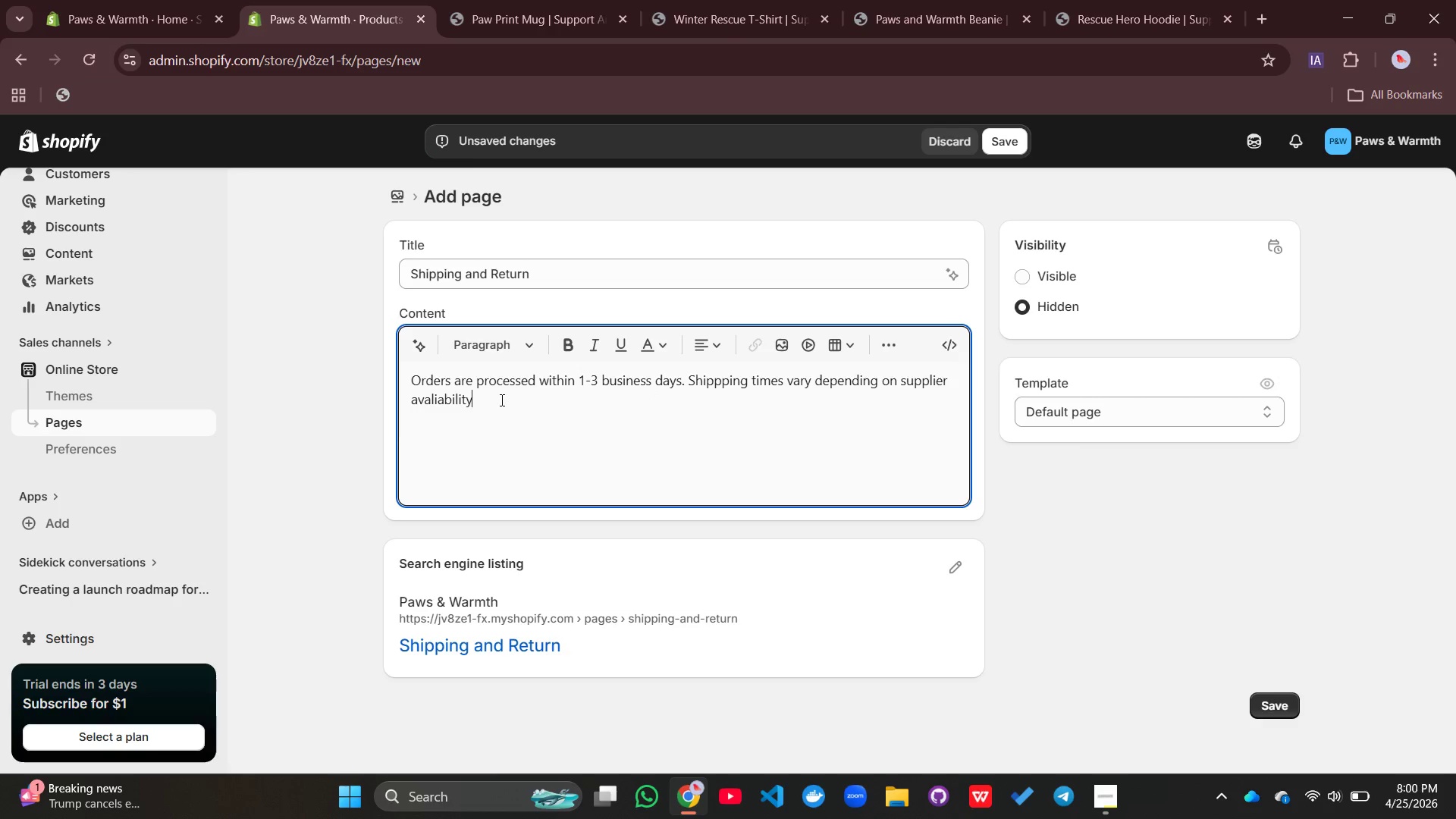 
key(Period)
 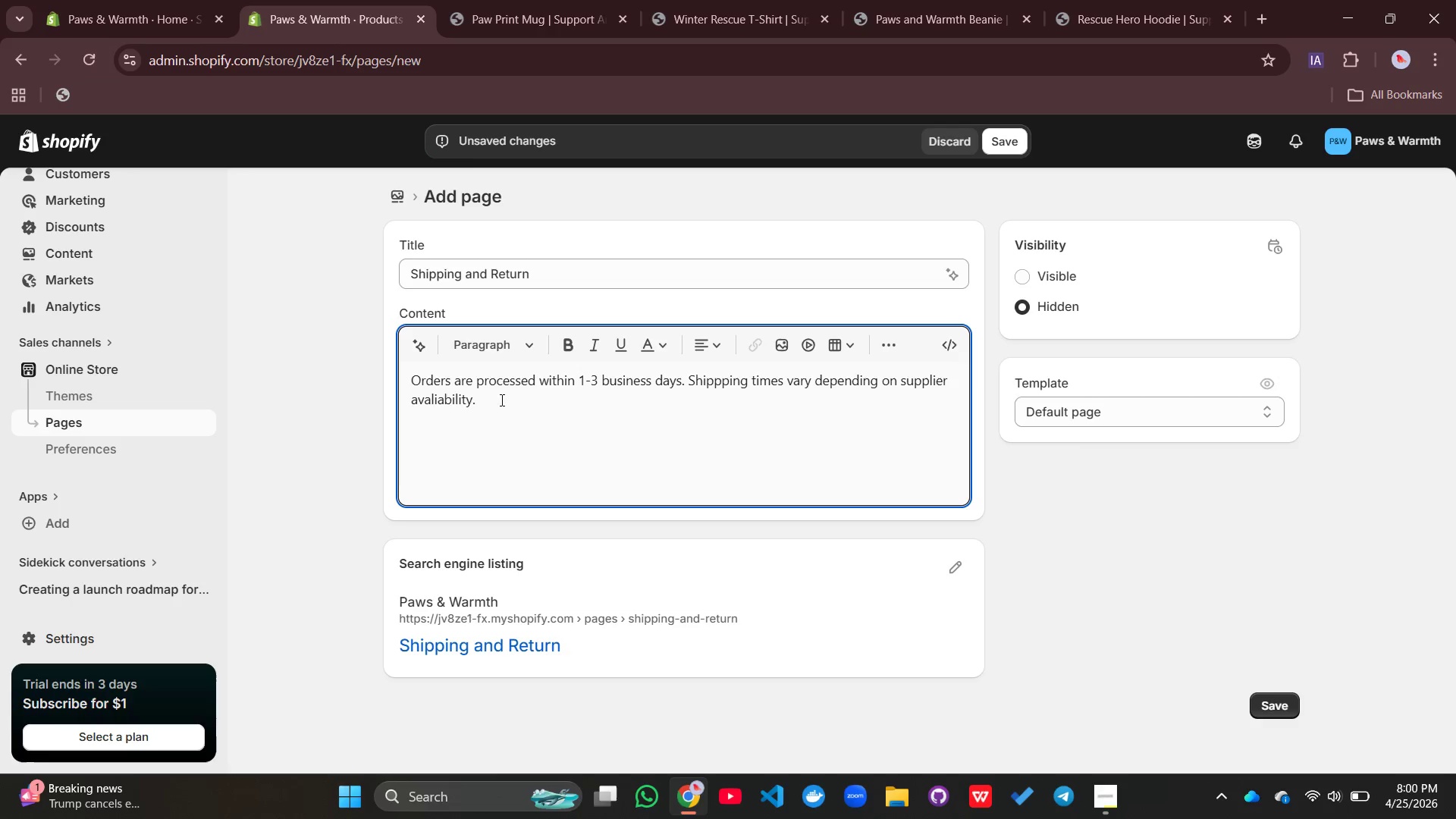 
key(Enter)
 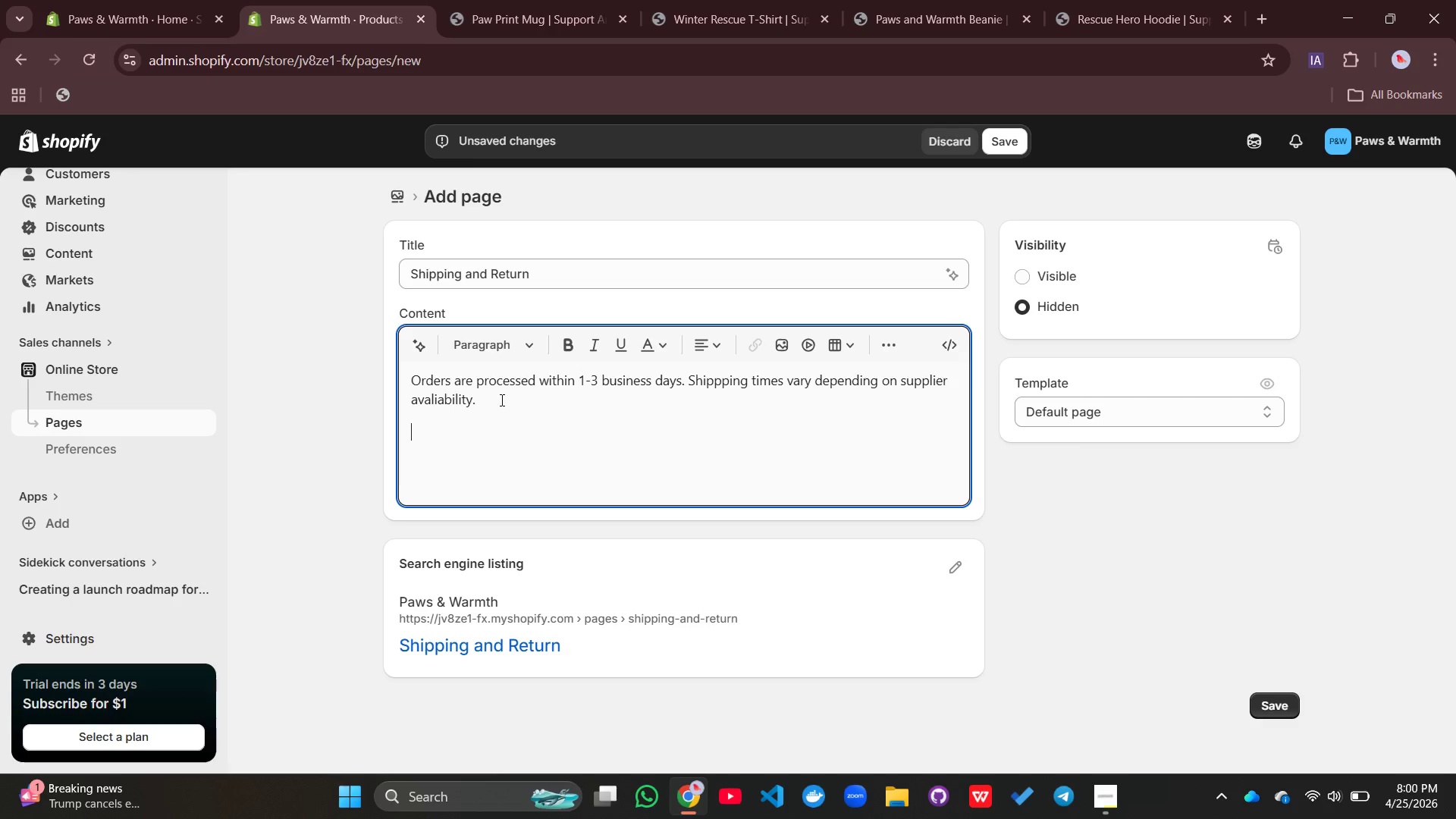 
type(Due to the charitable nat)
 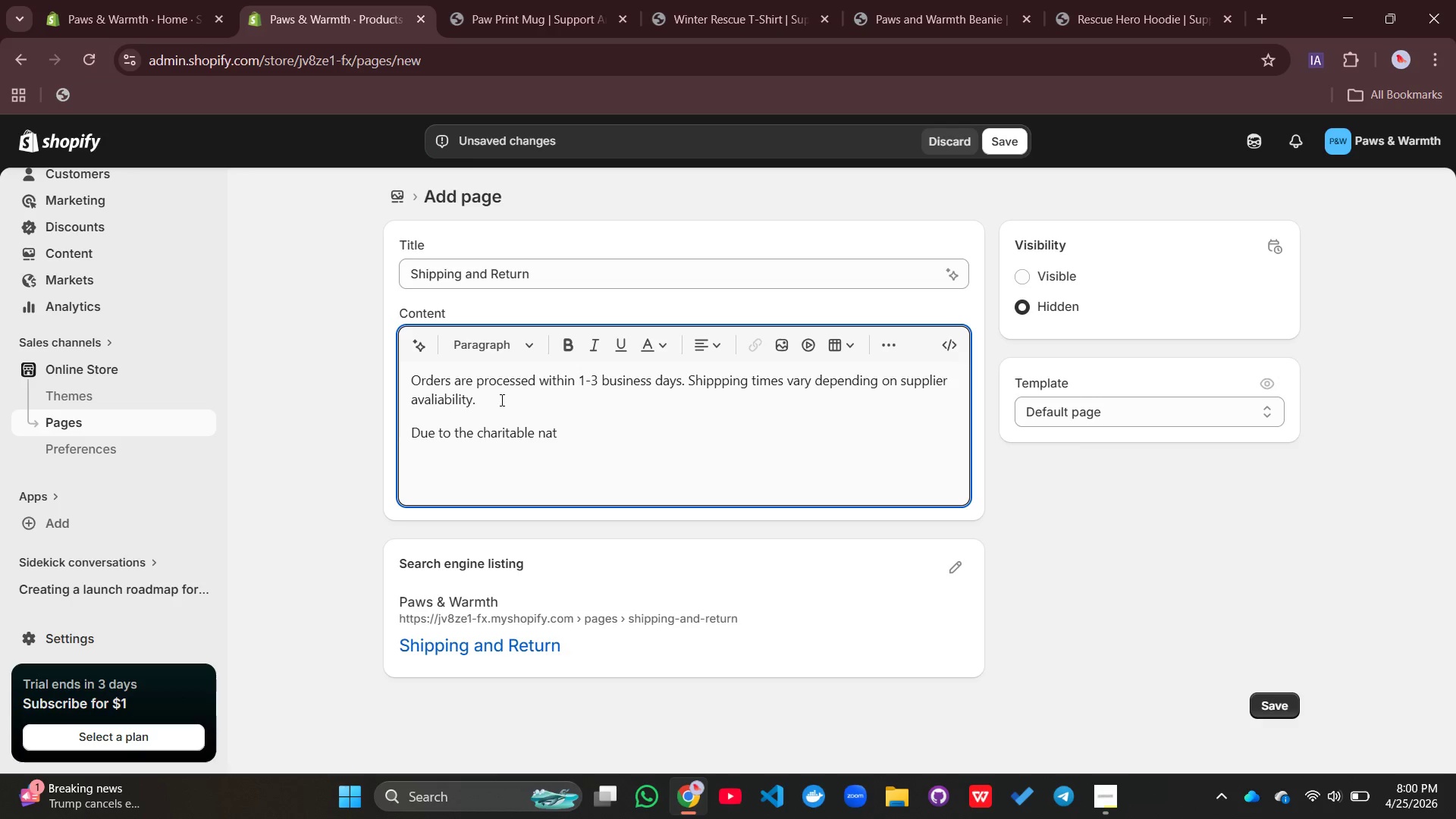 
right_click([500, 400])
 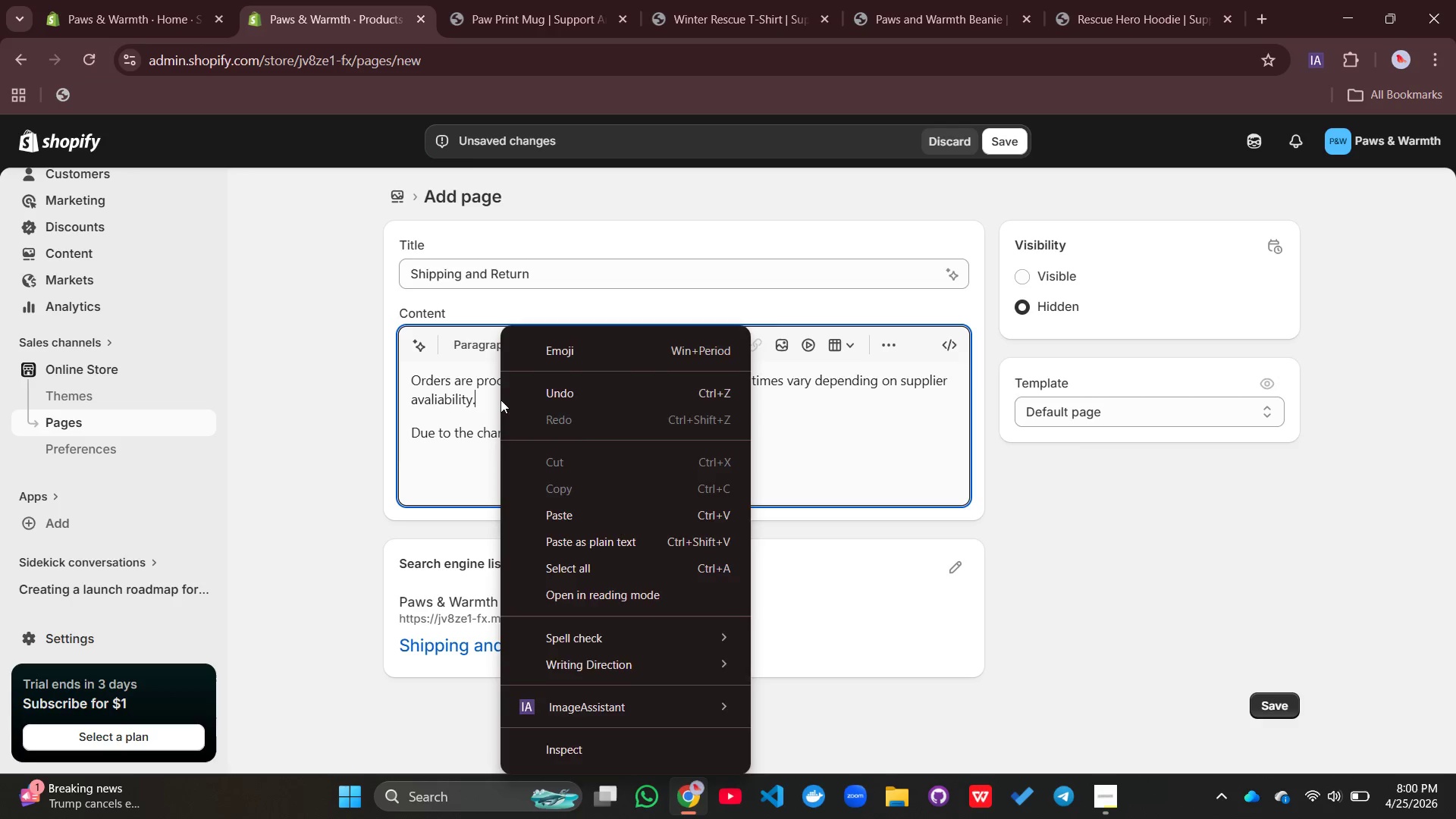 
type(ure)
 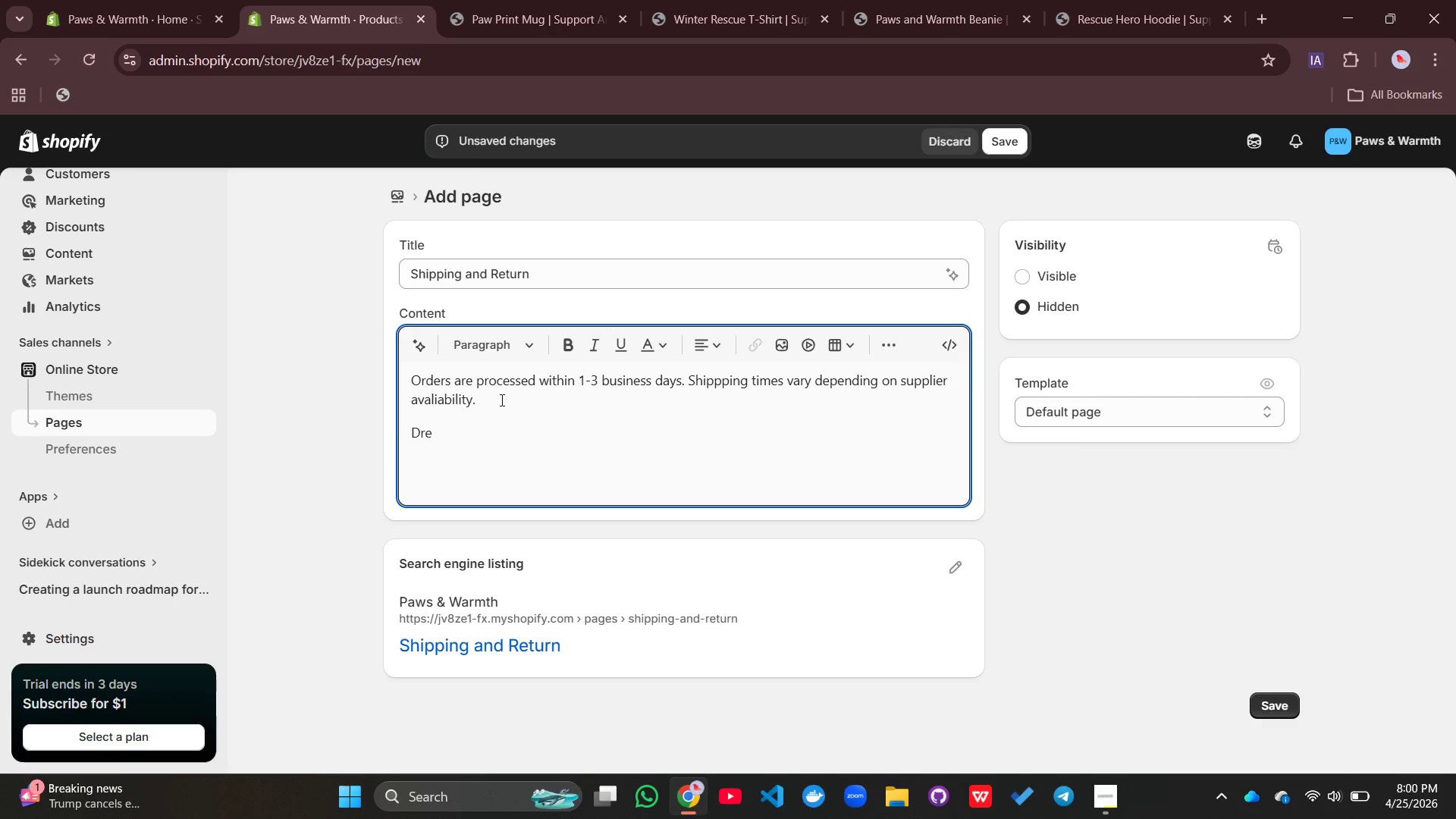 
key(Control+Z)
 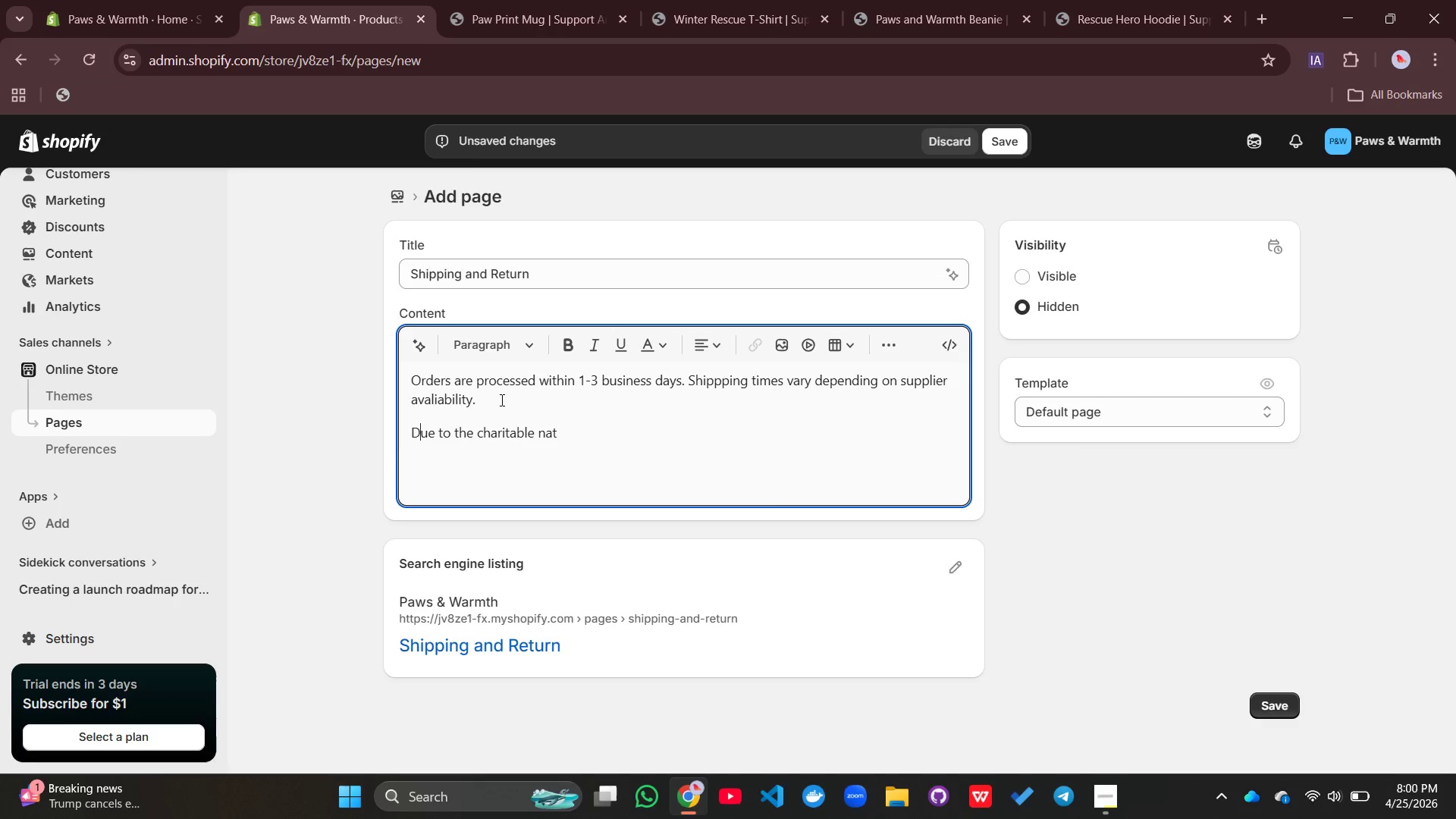 
key(Control+Z)
 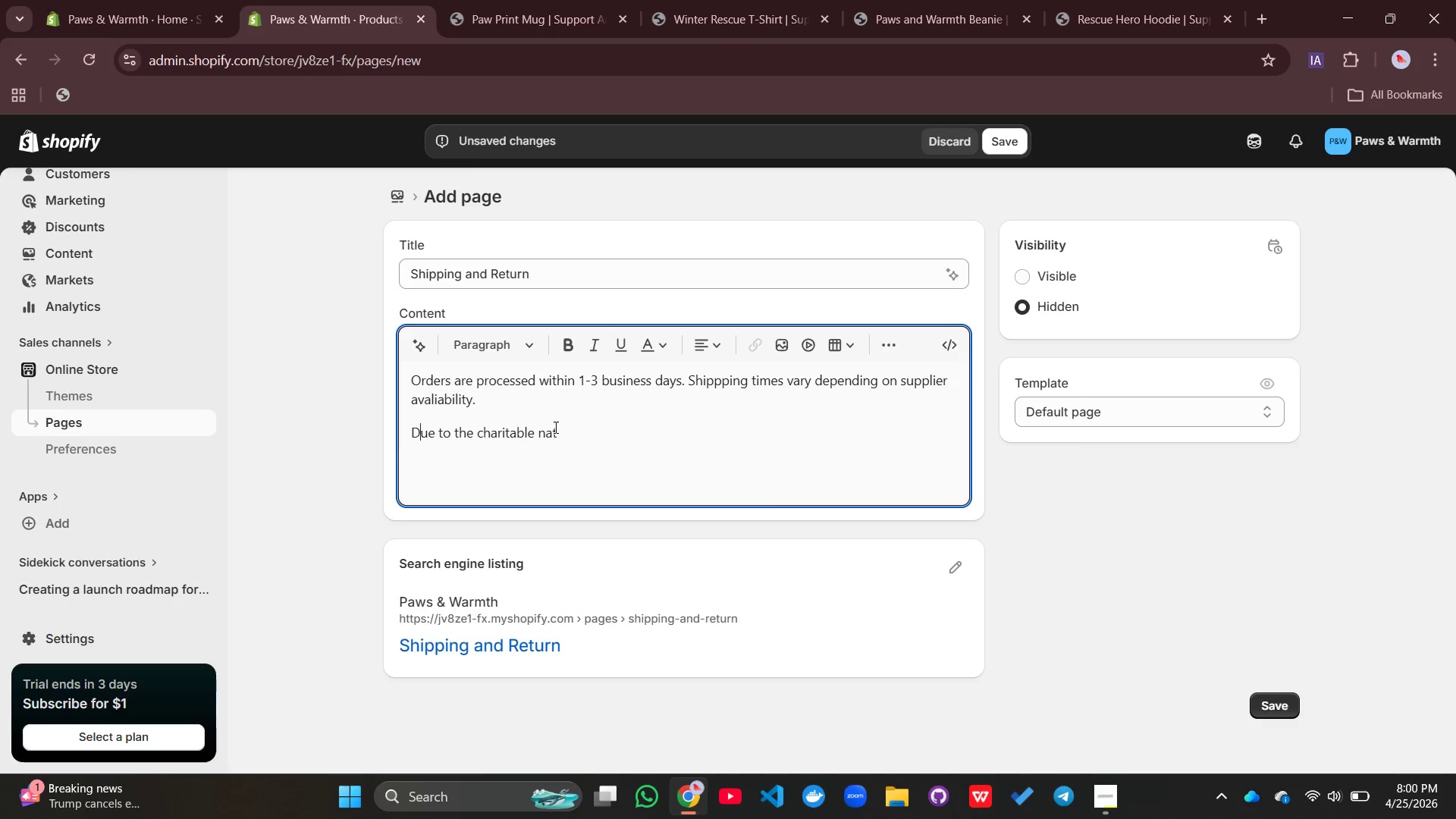 
left_click([573, 431])
 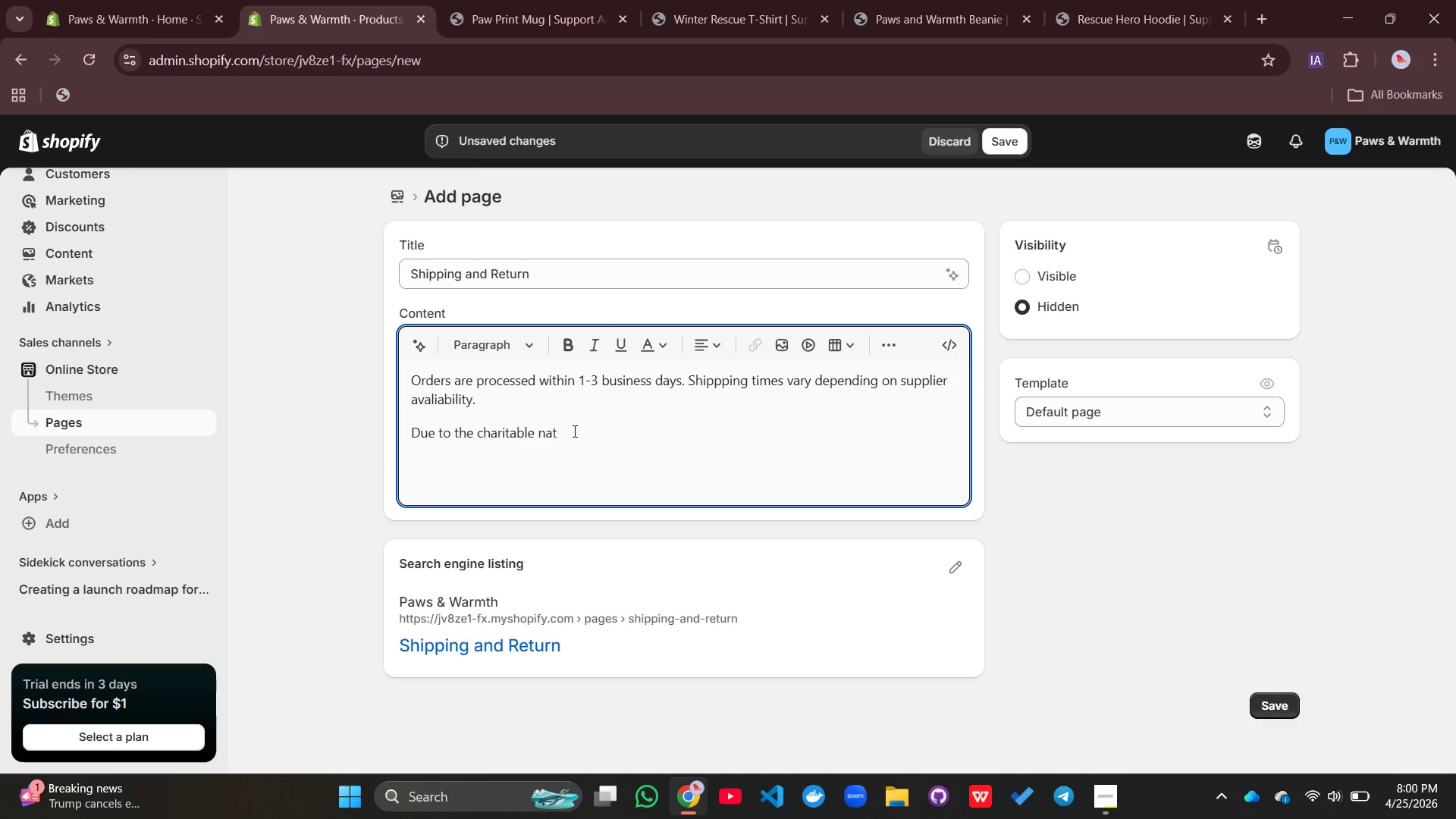 
type(ure of this campaign)
 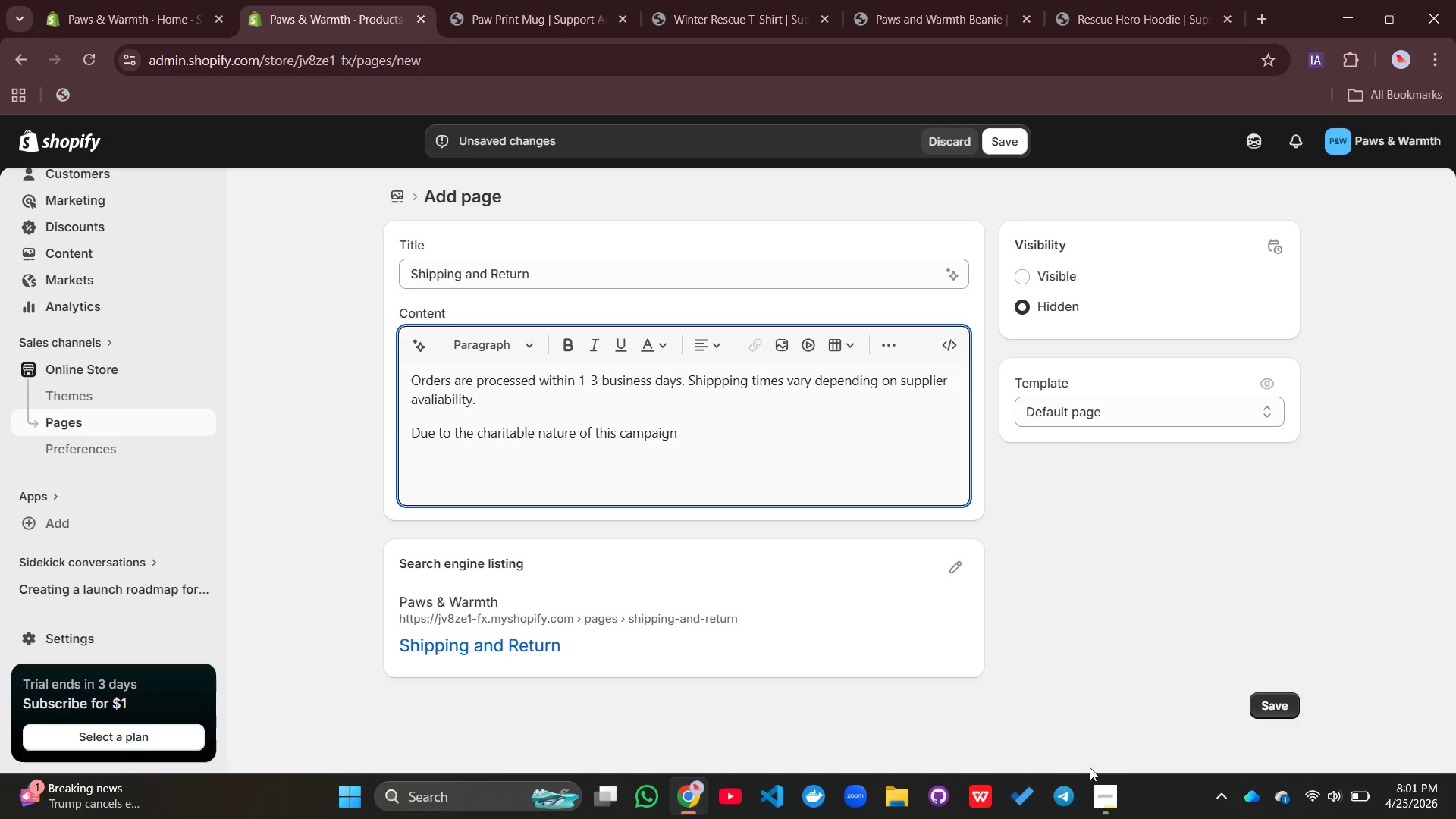 
left_click([1101, 814])